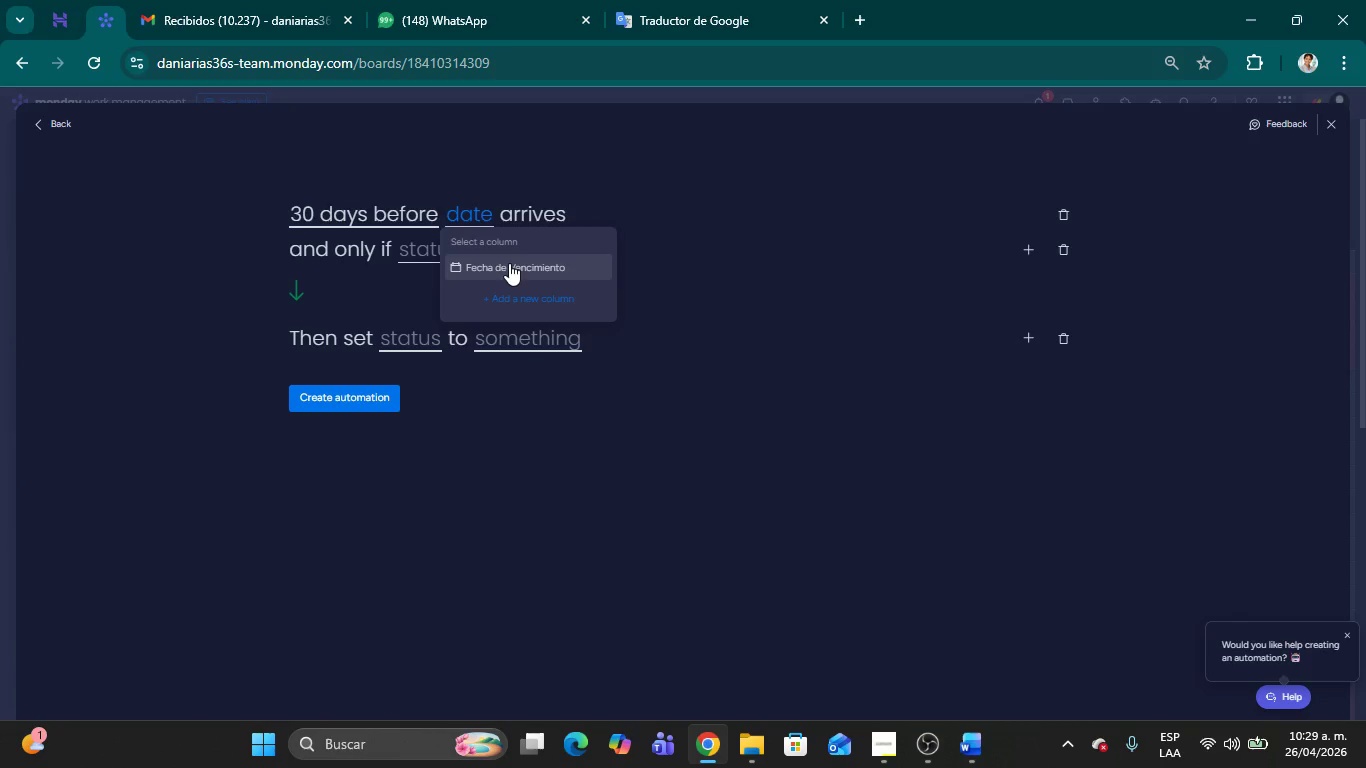 
left_click([509, 263])
 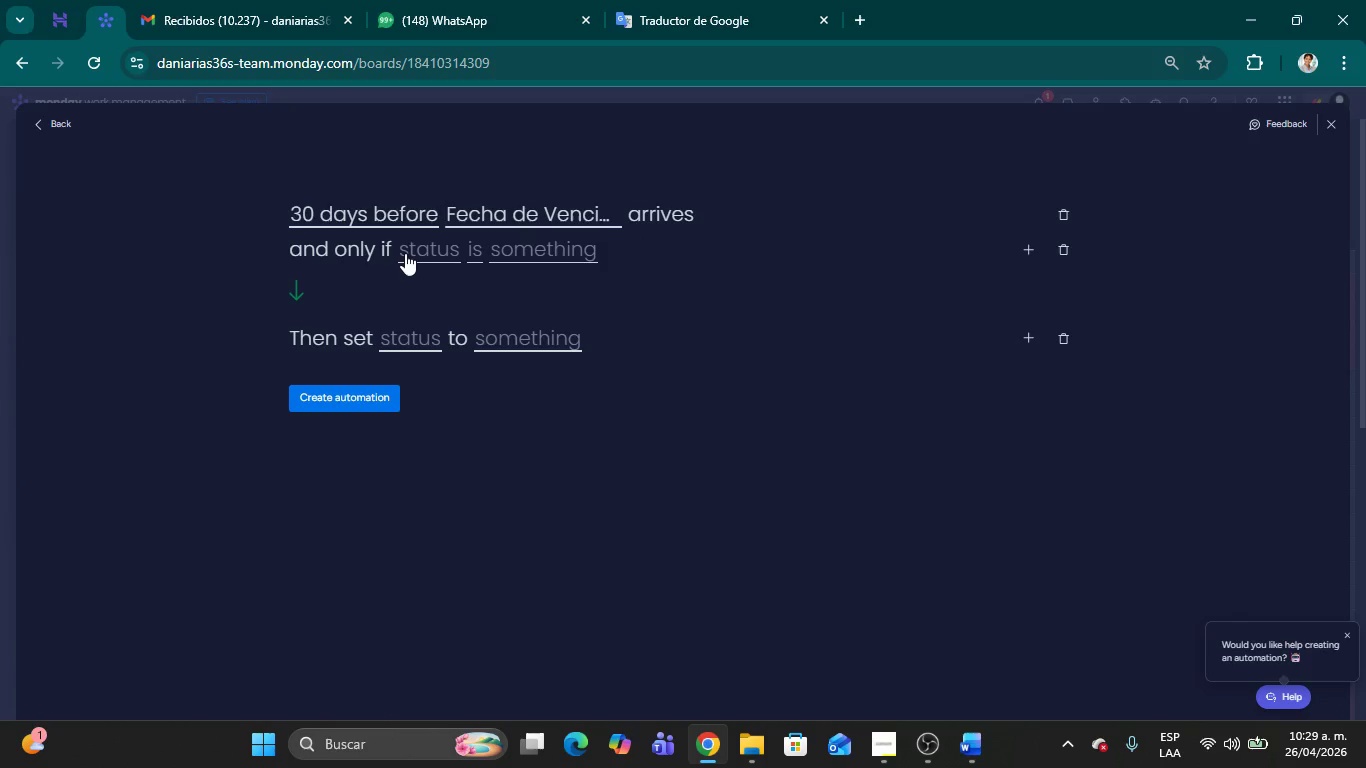 
left_click([417, 247])
 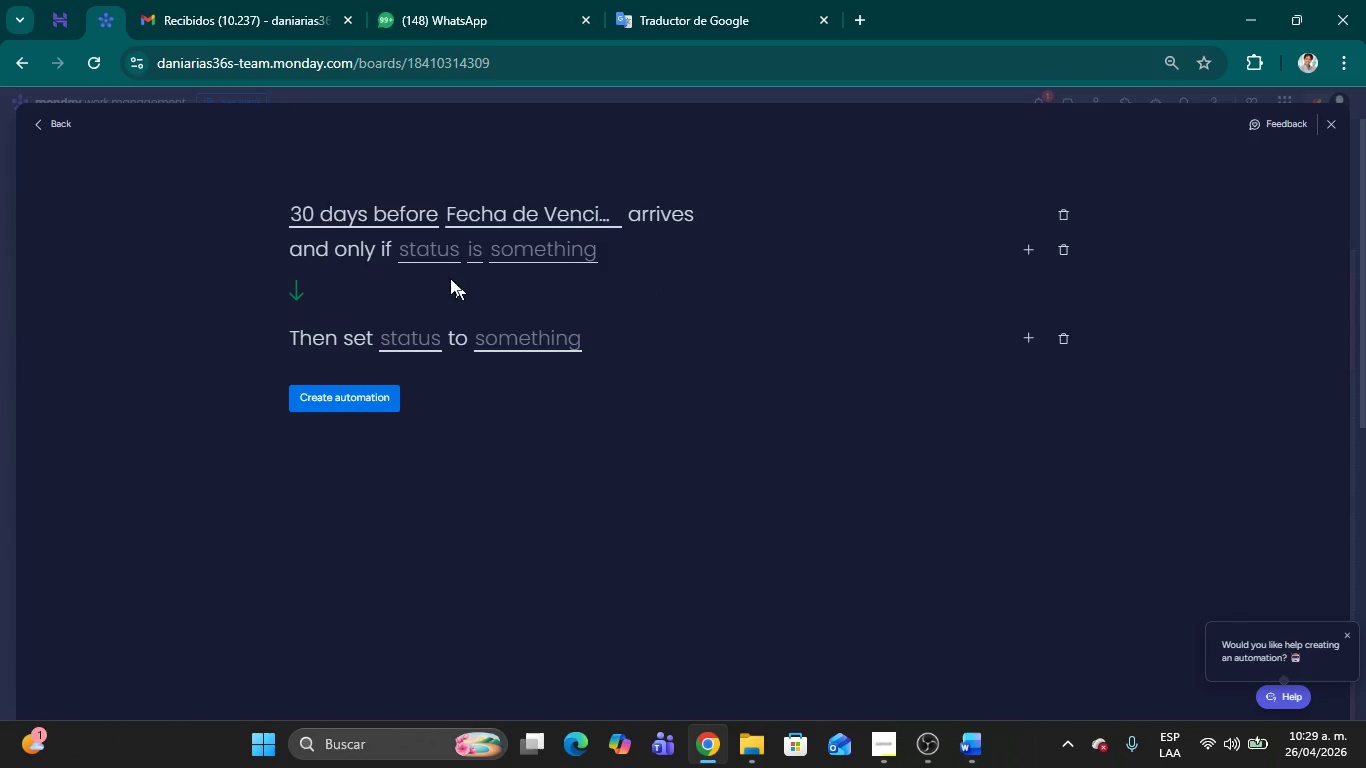 
left_click([430, 260])
 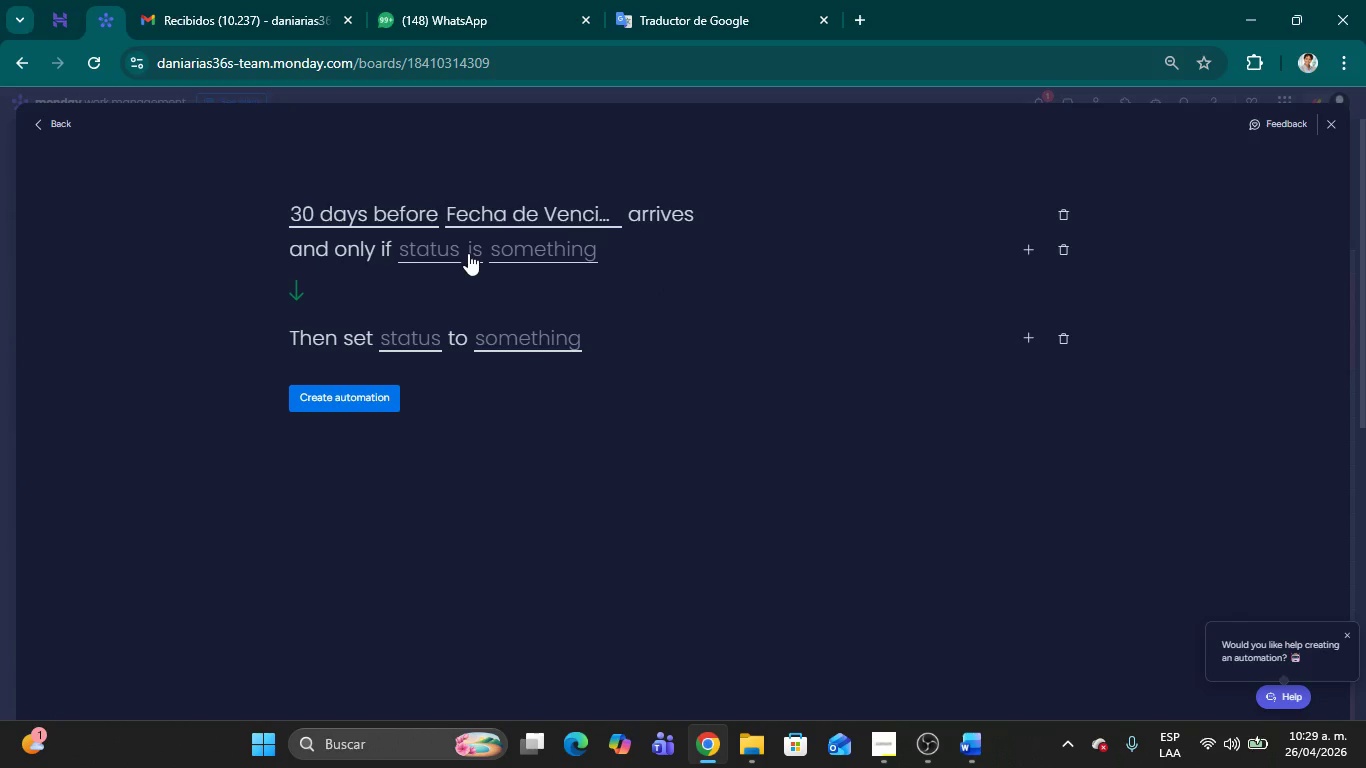 
double_click([425, 255])
 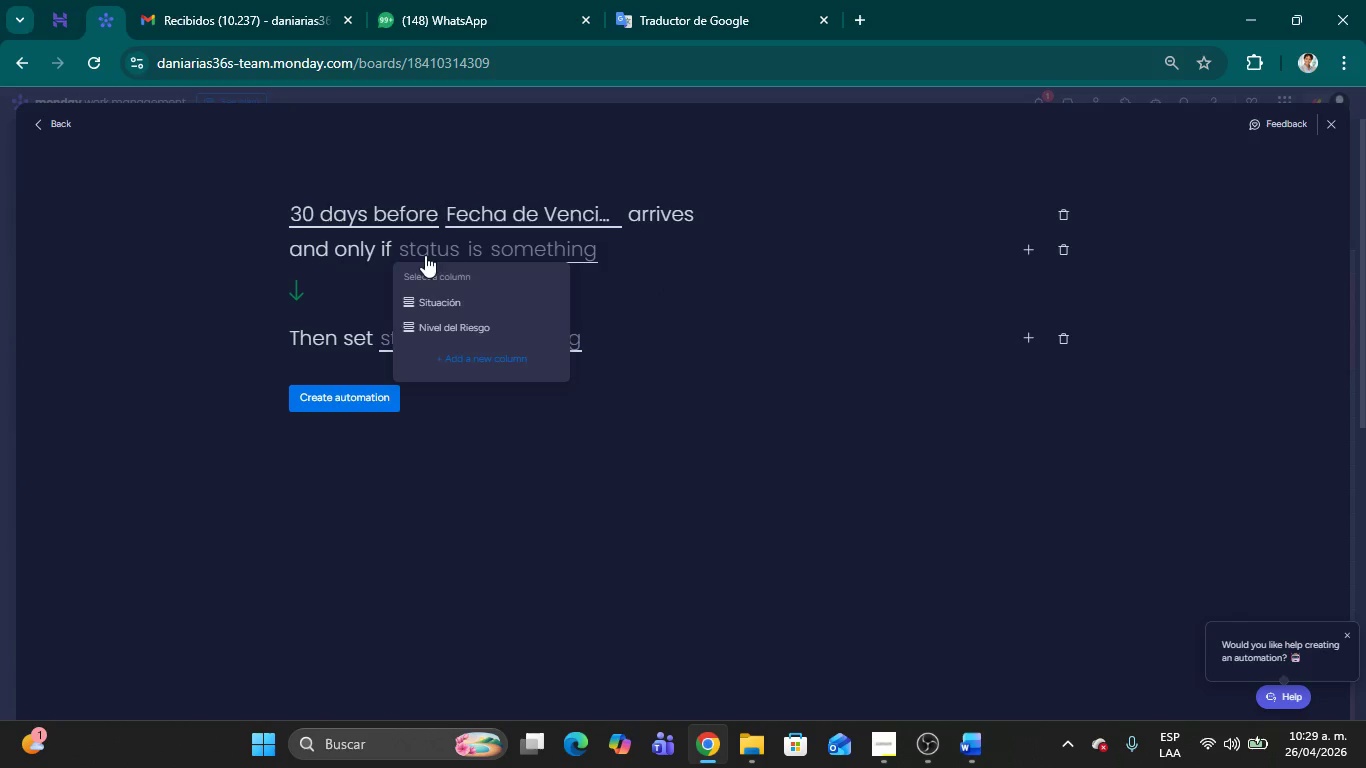 
triple_click([425, 255])
 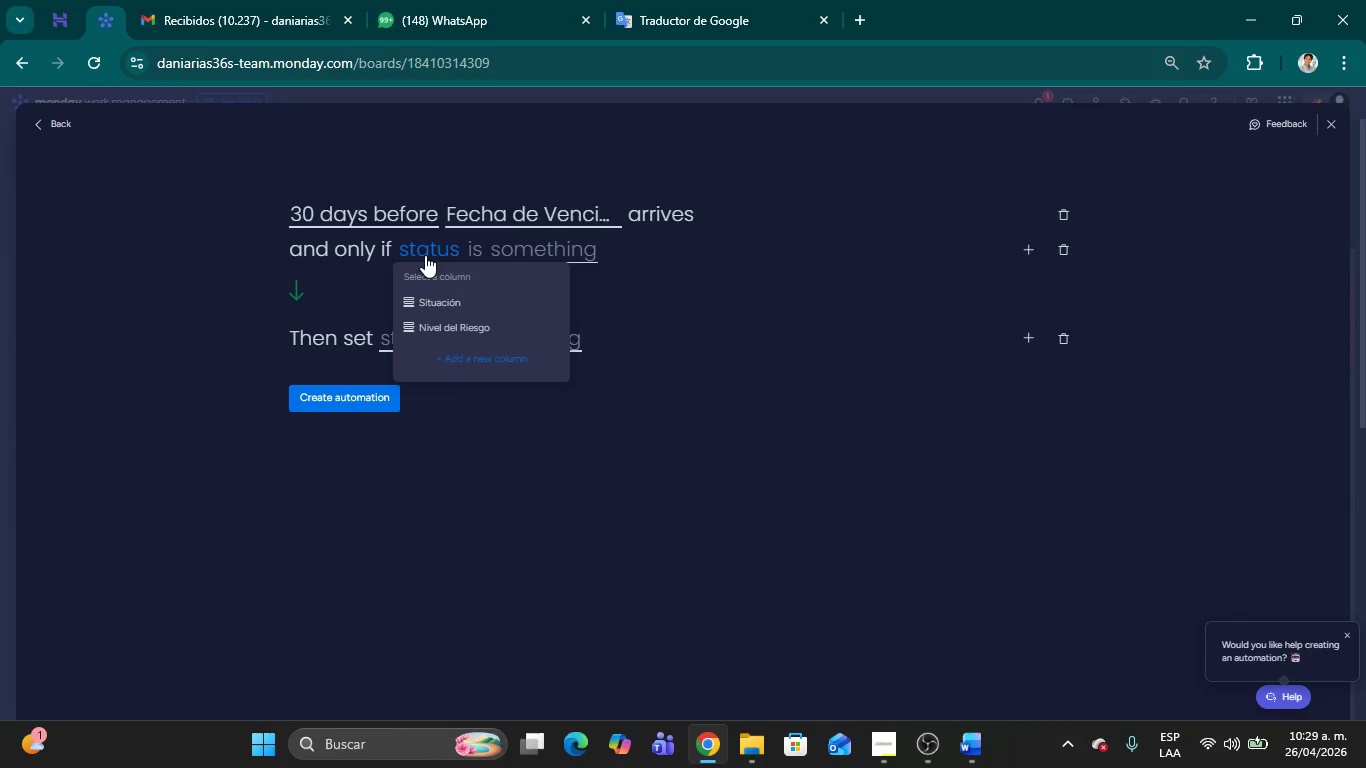 
left_click([425, 255])
 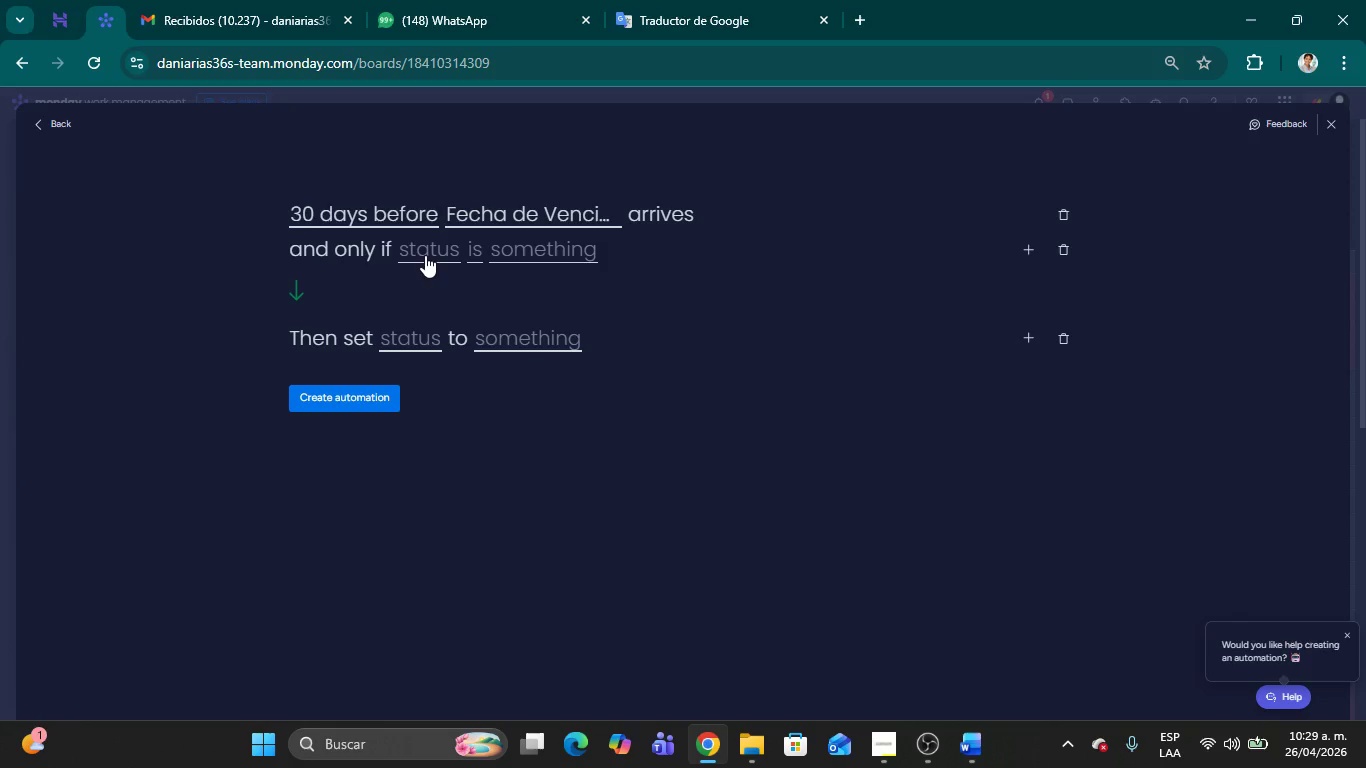 
left_click([425, 255])
 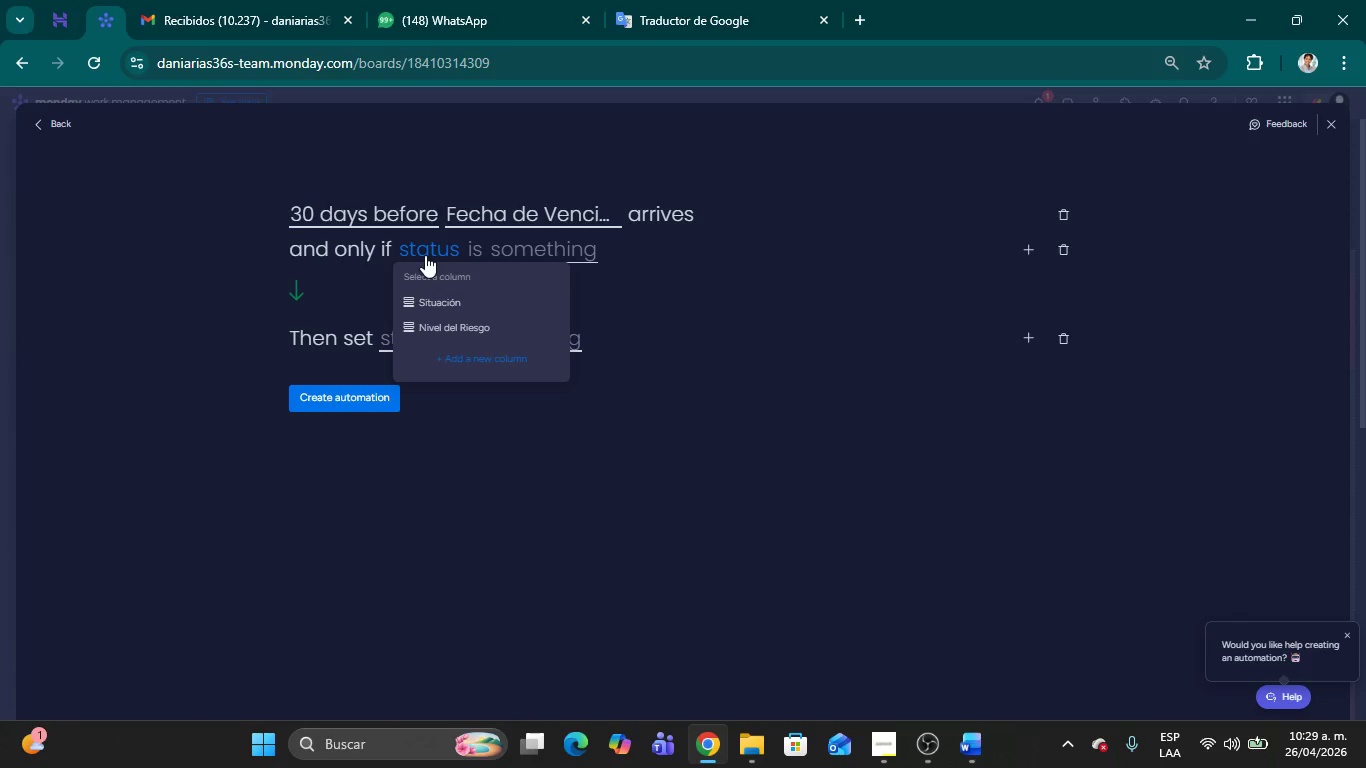 
scroll: coordinate [449, 307], scroll_direction: down, amount: 2.0
 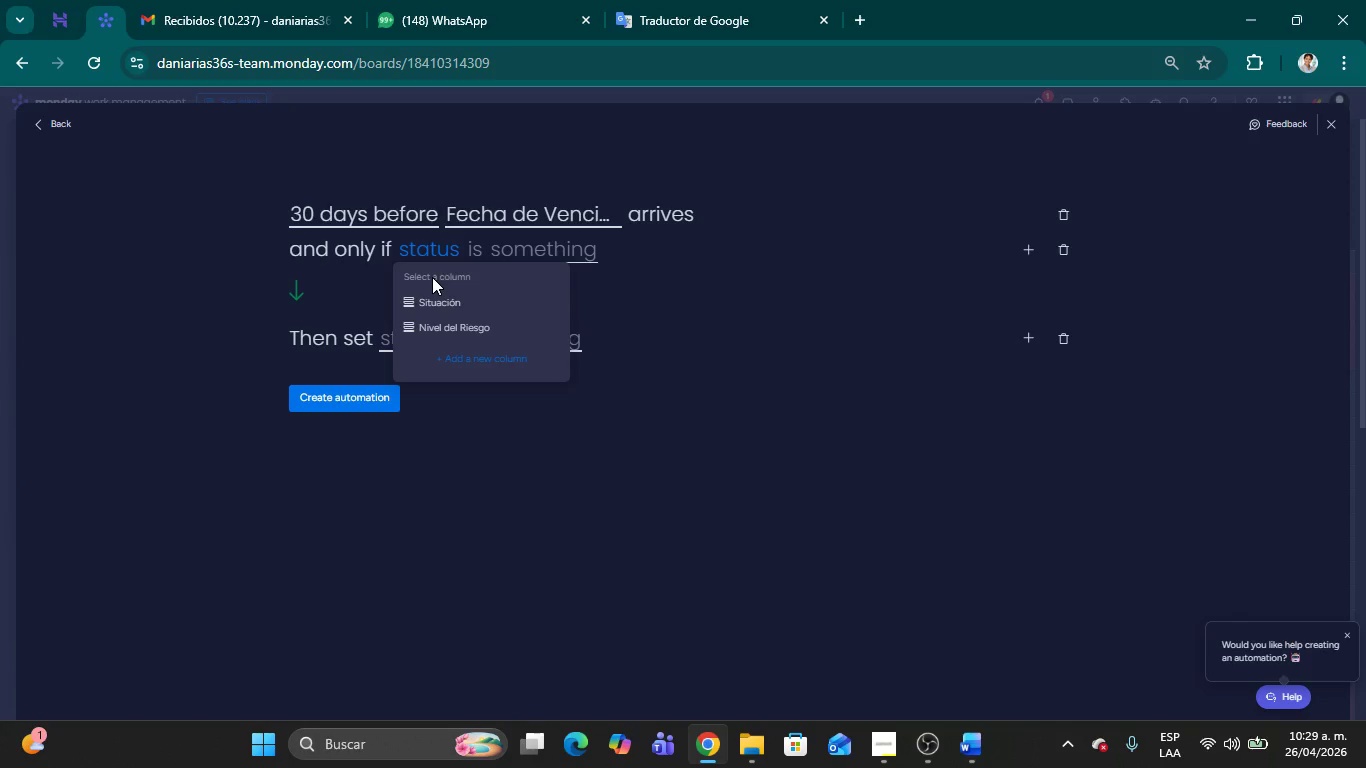 
wait(13.12)
 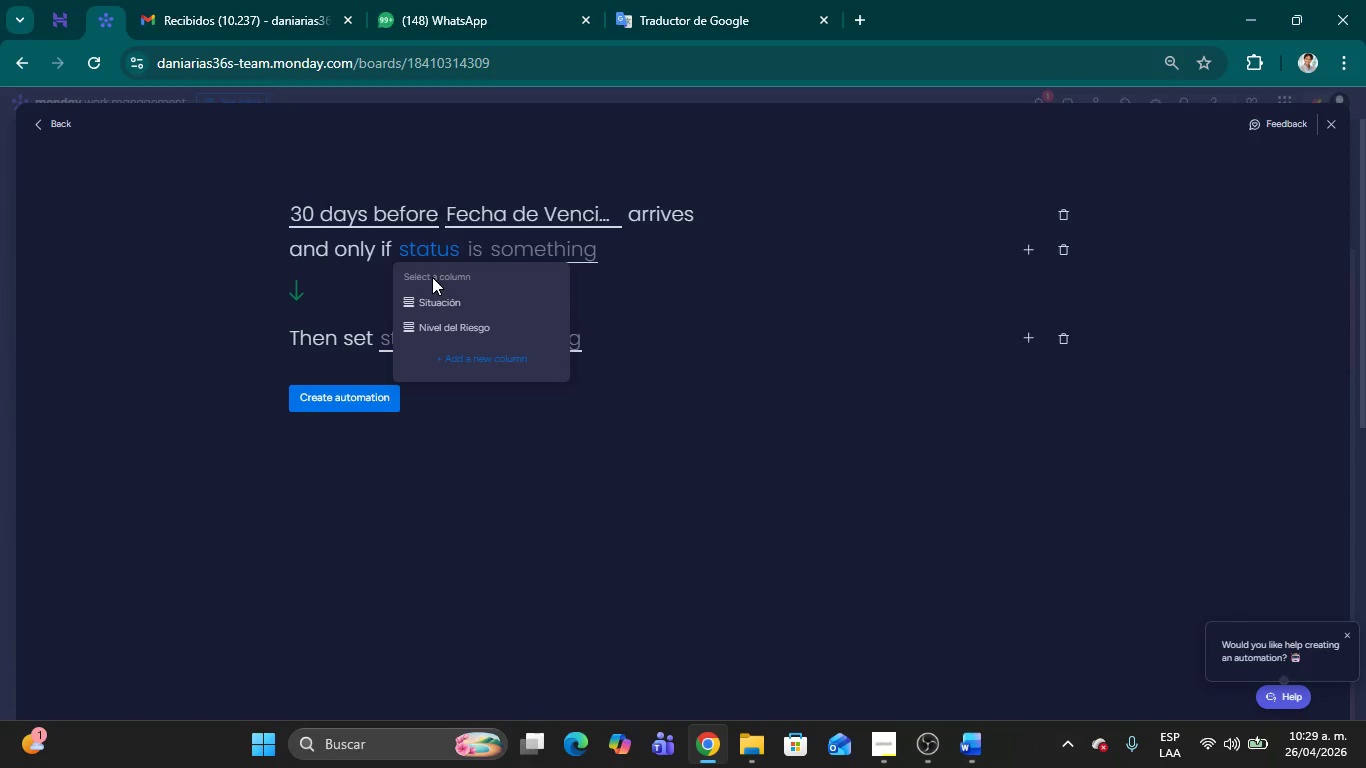 
left_click([725, 435])
 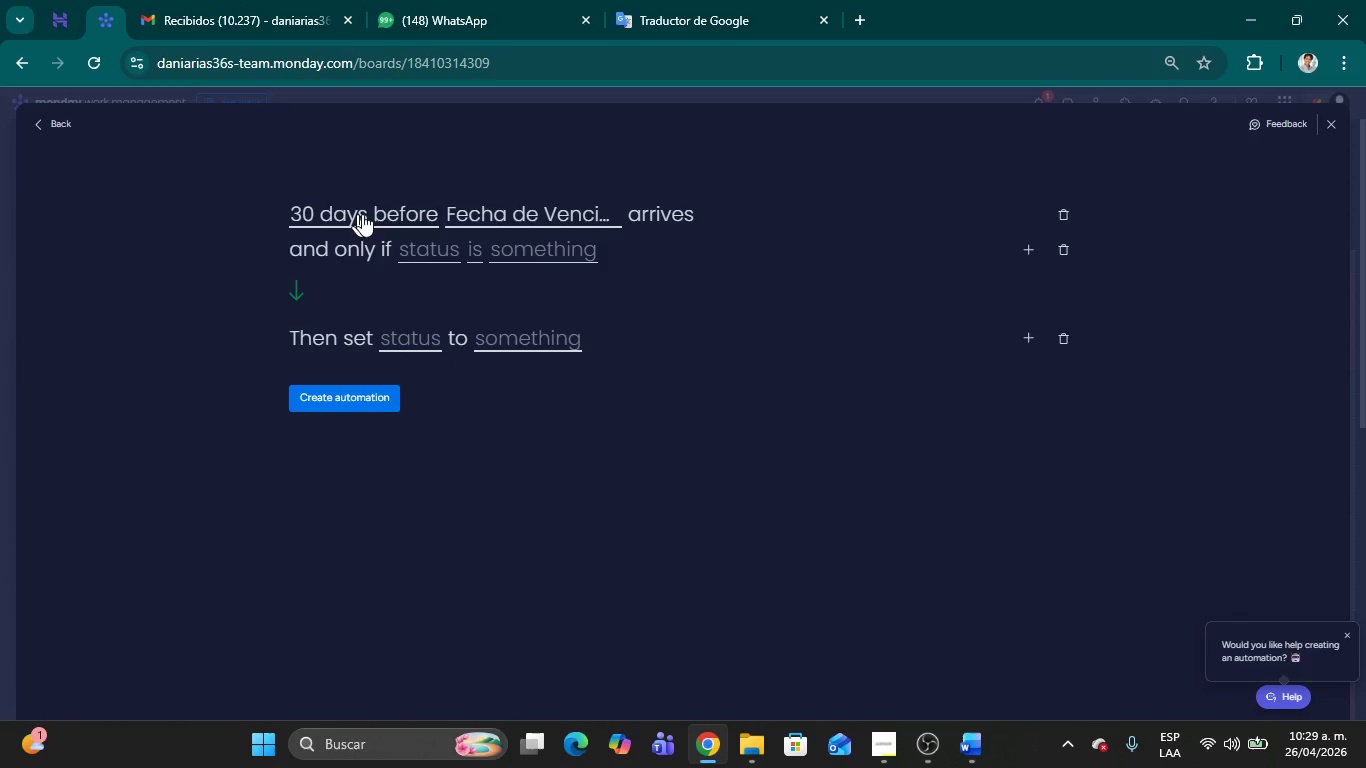 
left_click([366, 214])
 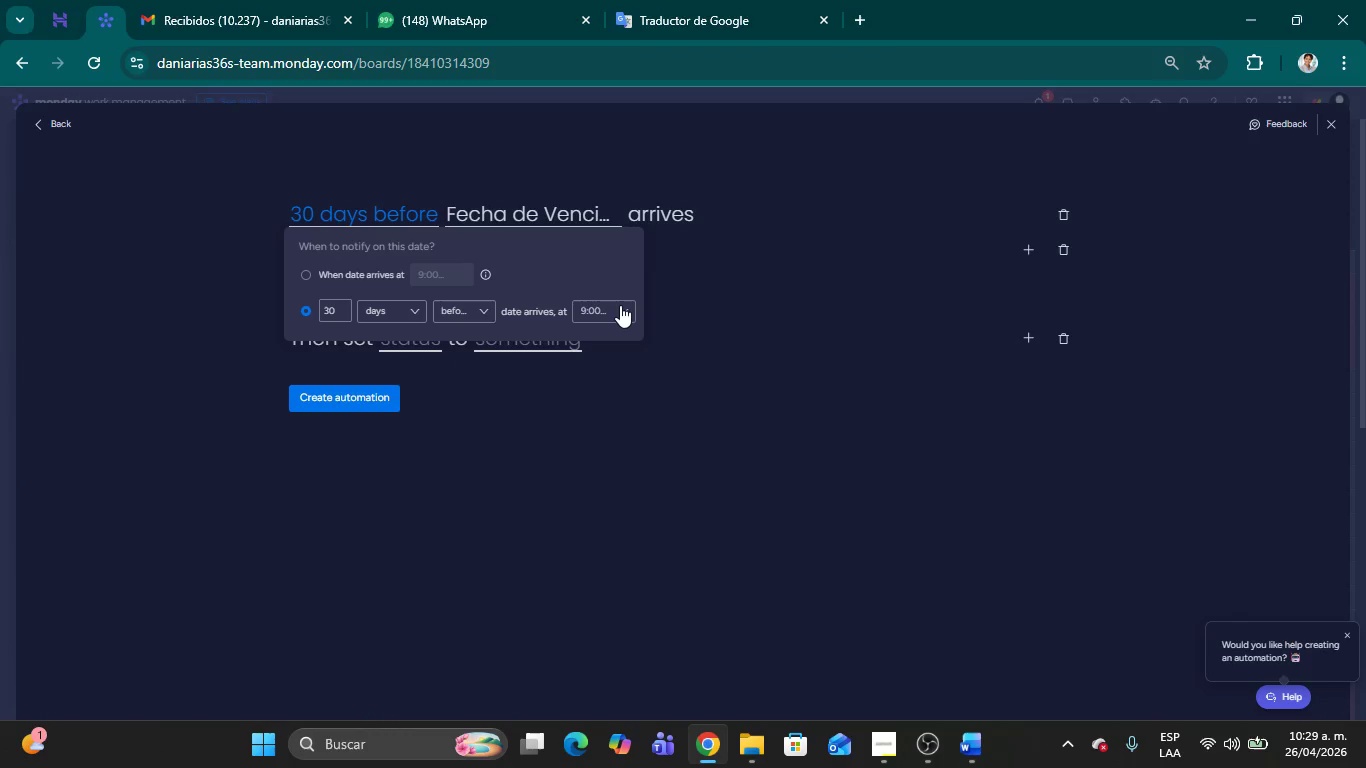 
left_click([775, 283])
 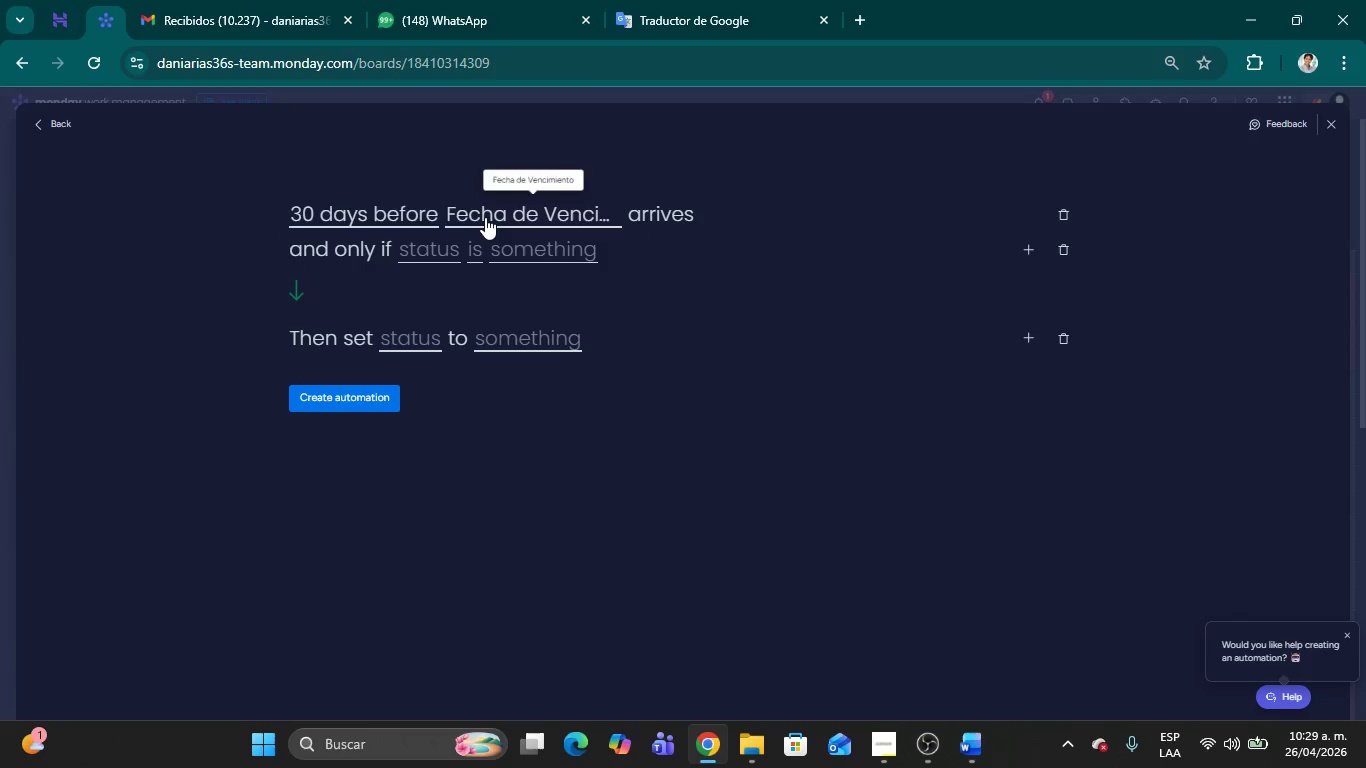 
left_click([485, 217])
 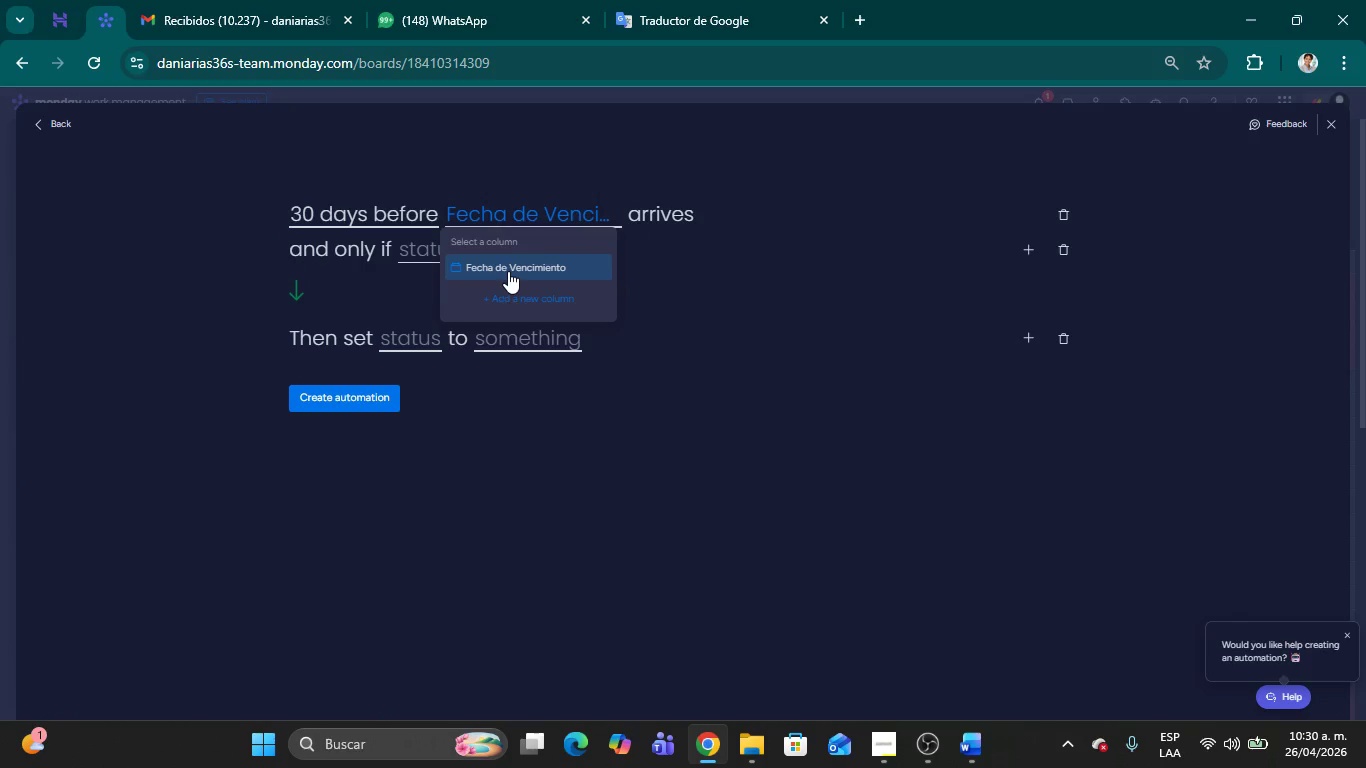 
wait(6.2)
 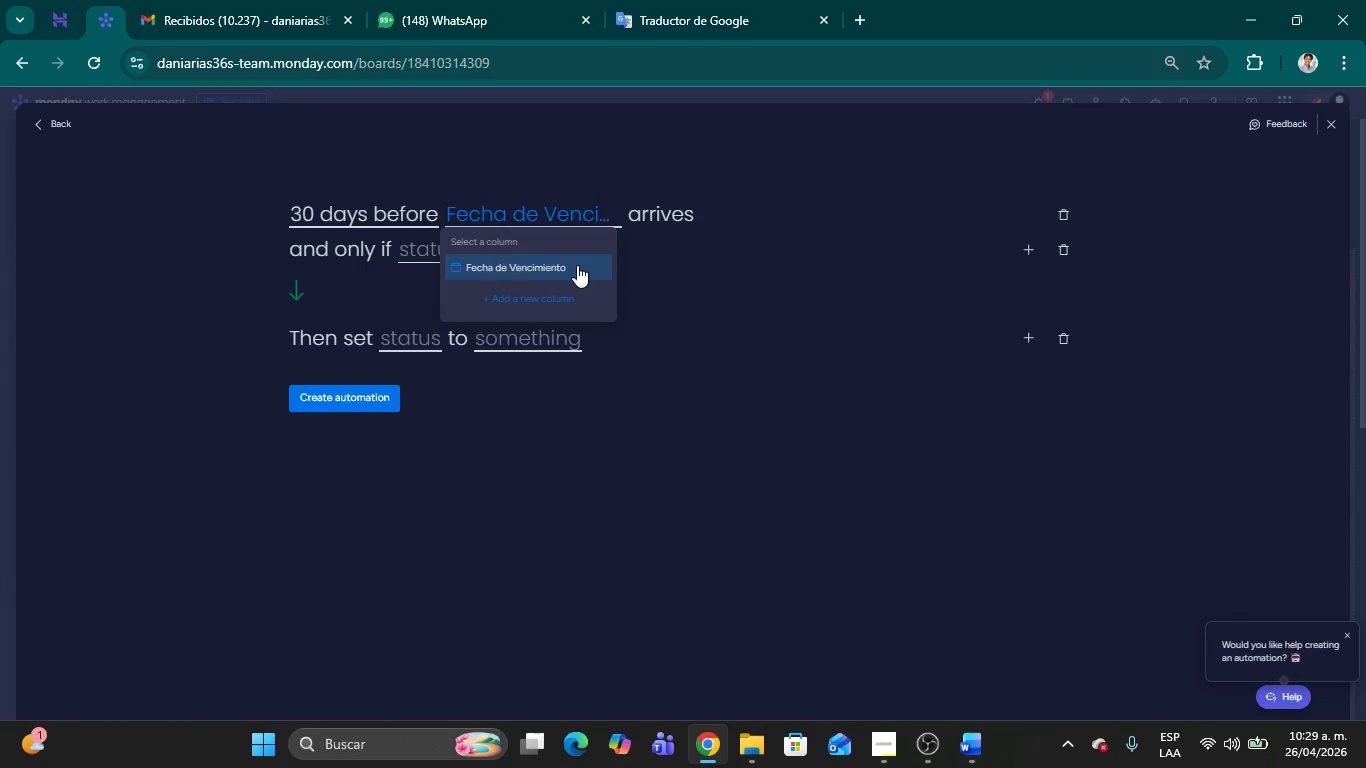 
left_click([841, 257])
 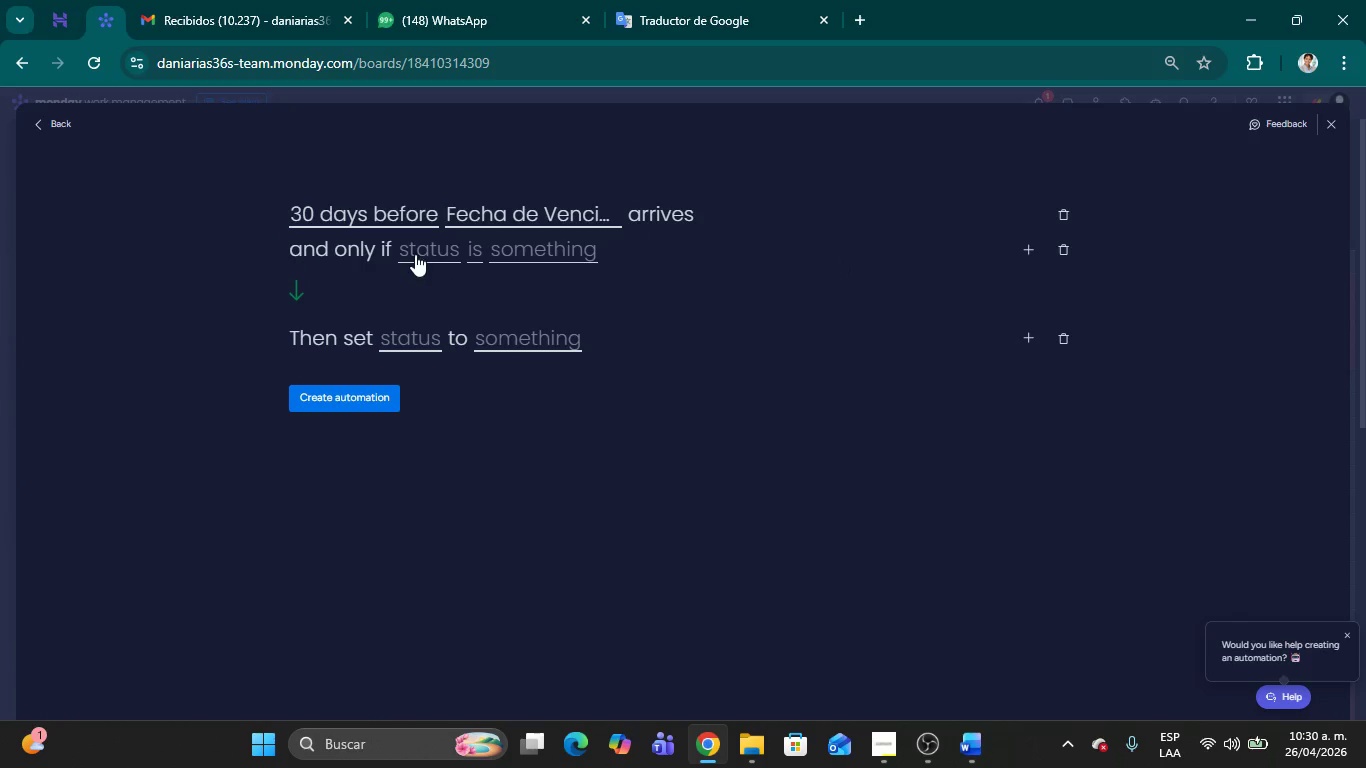 
left_click([415, 253])
 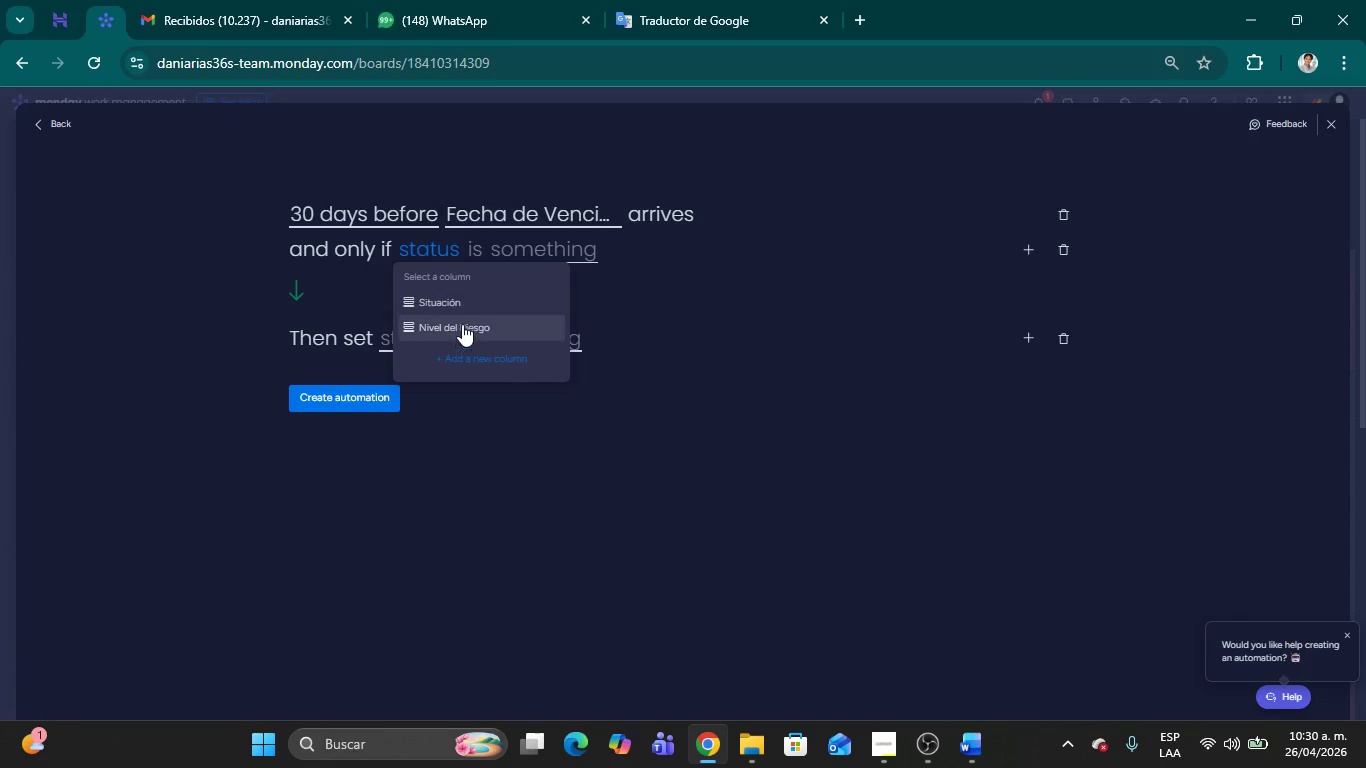 
left_click([459, 307])
 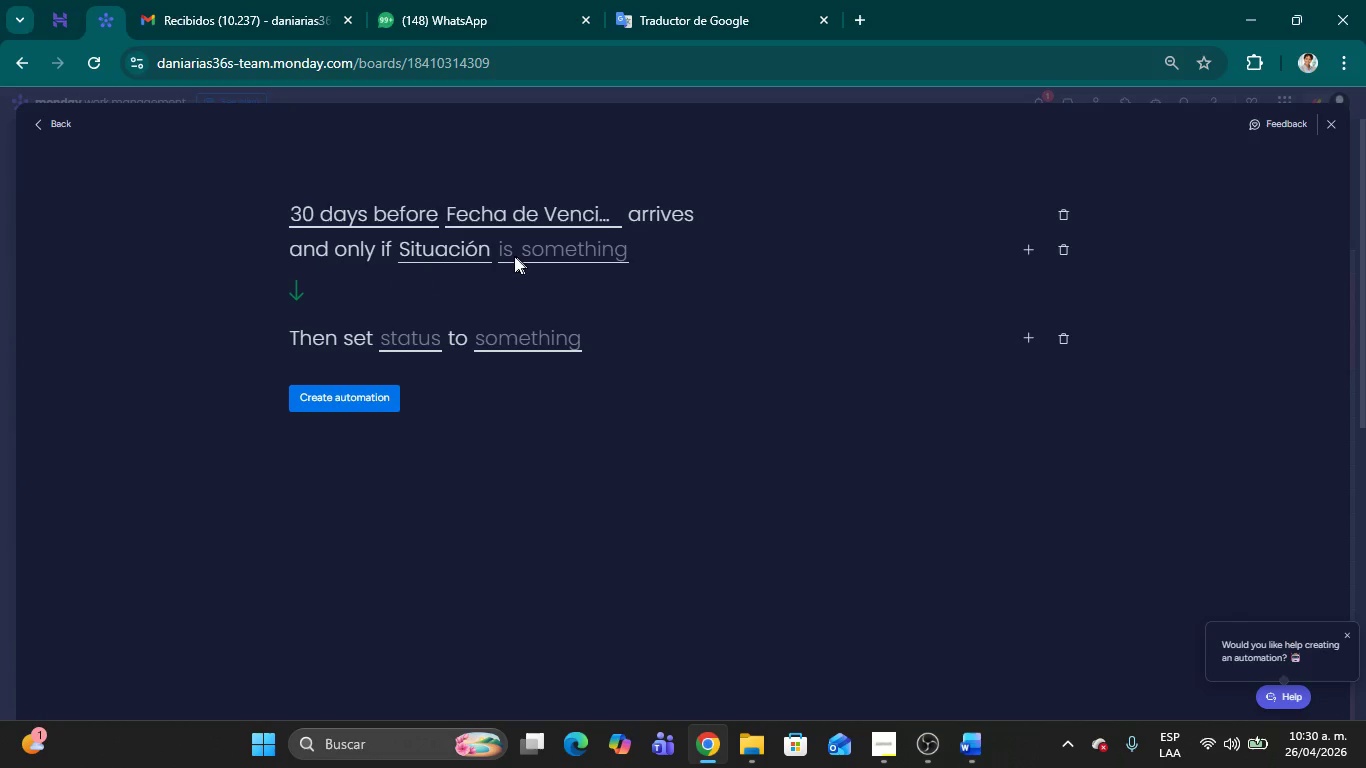 
left_click([508, 256])
 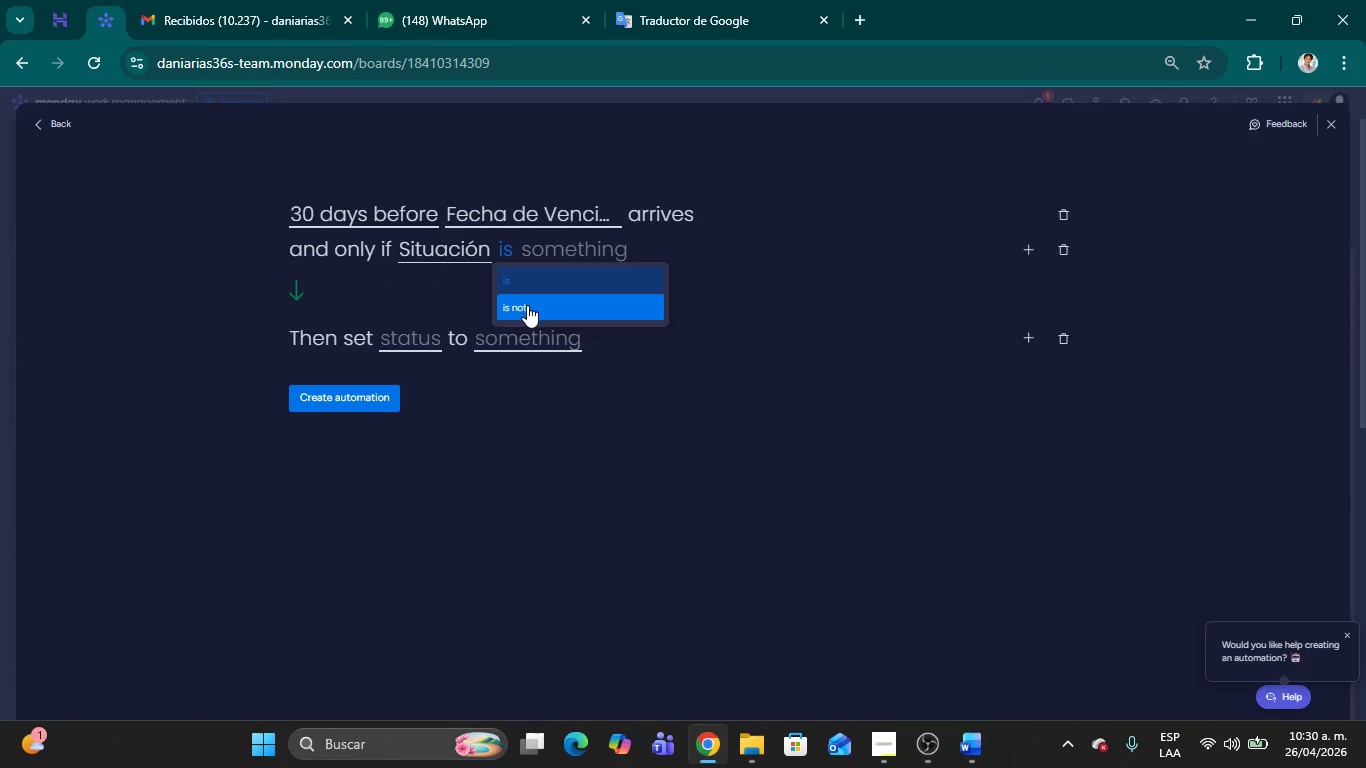 
left_click([527, 305])
 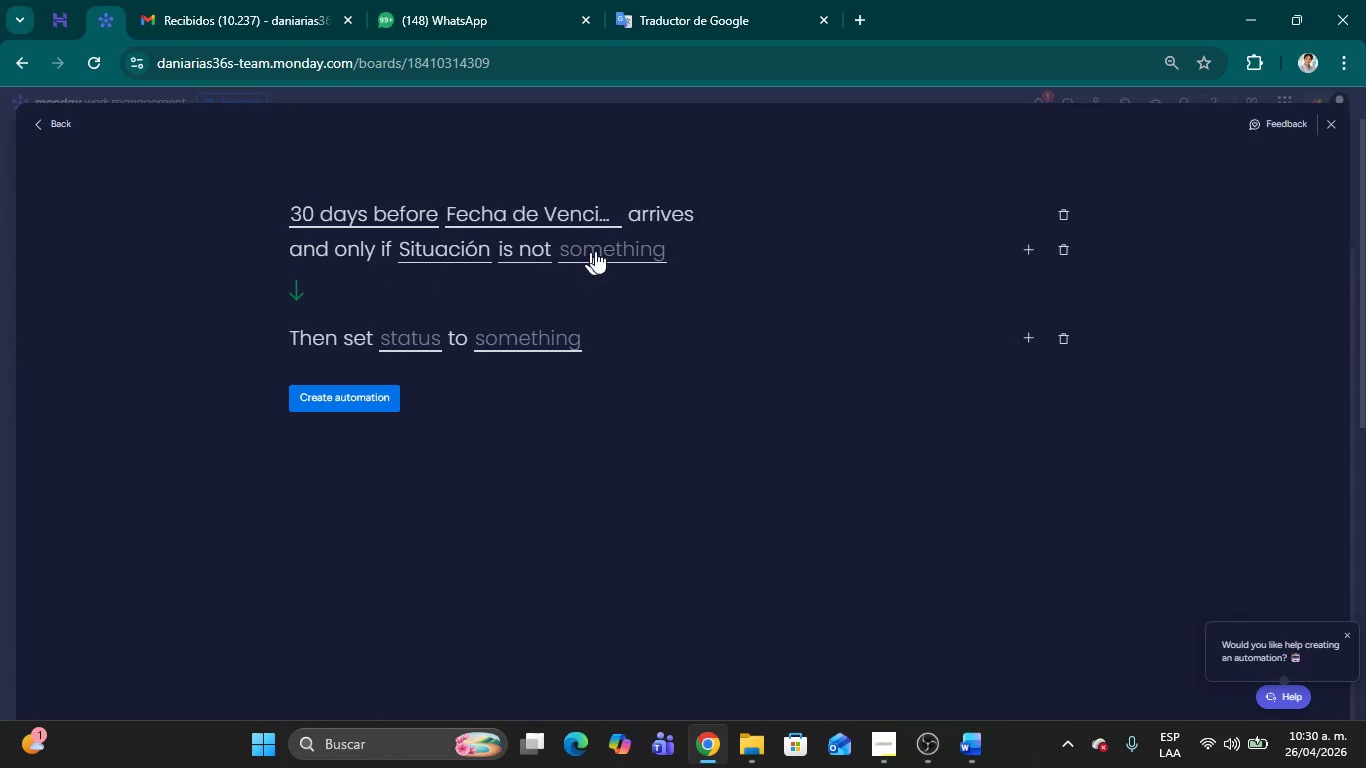 
left_click([597, 250])
 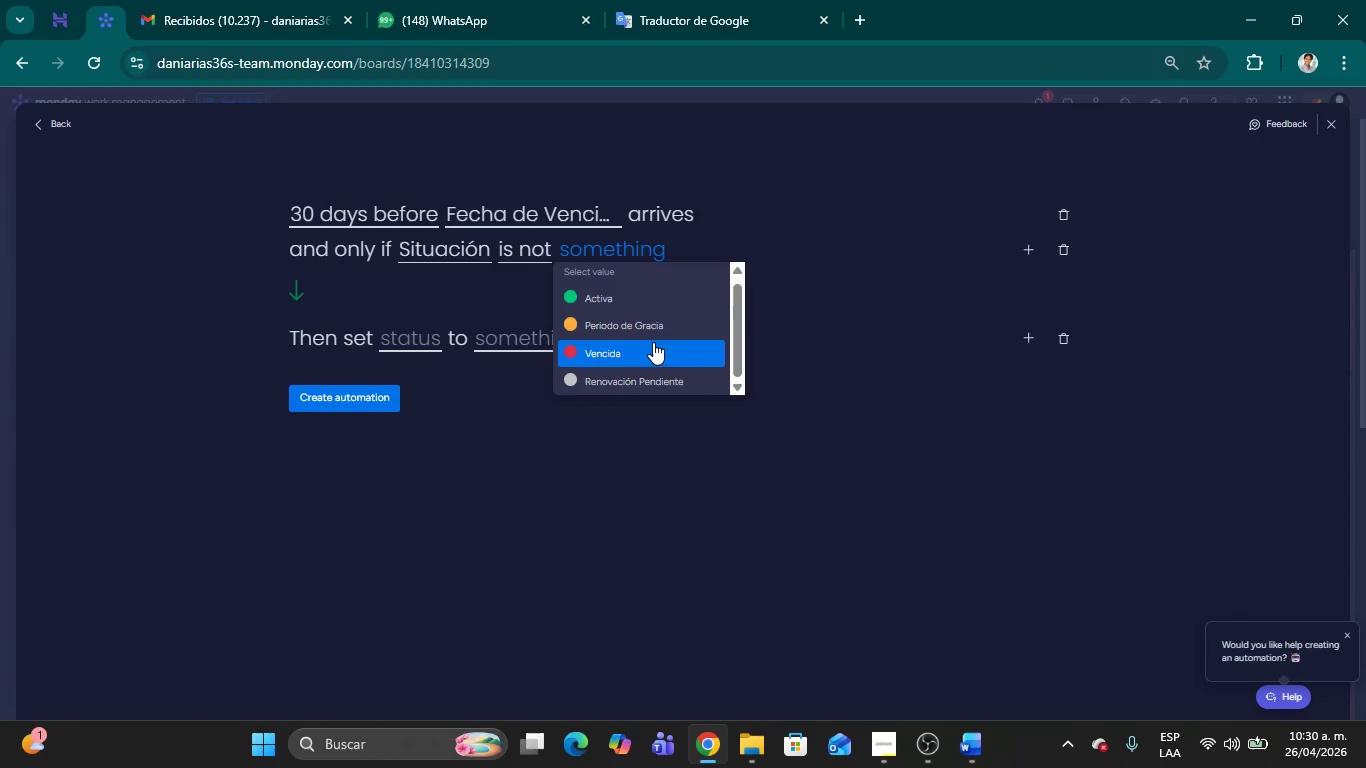 
left_click([624, 293])
 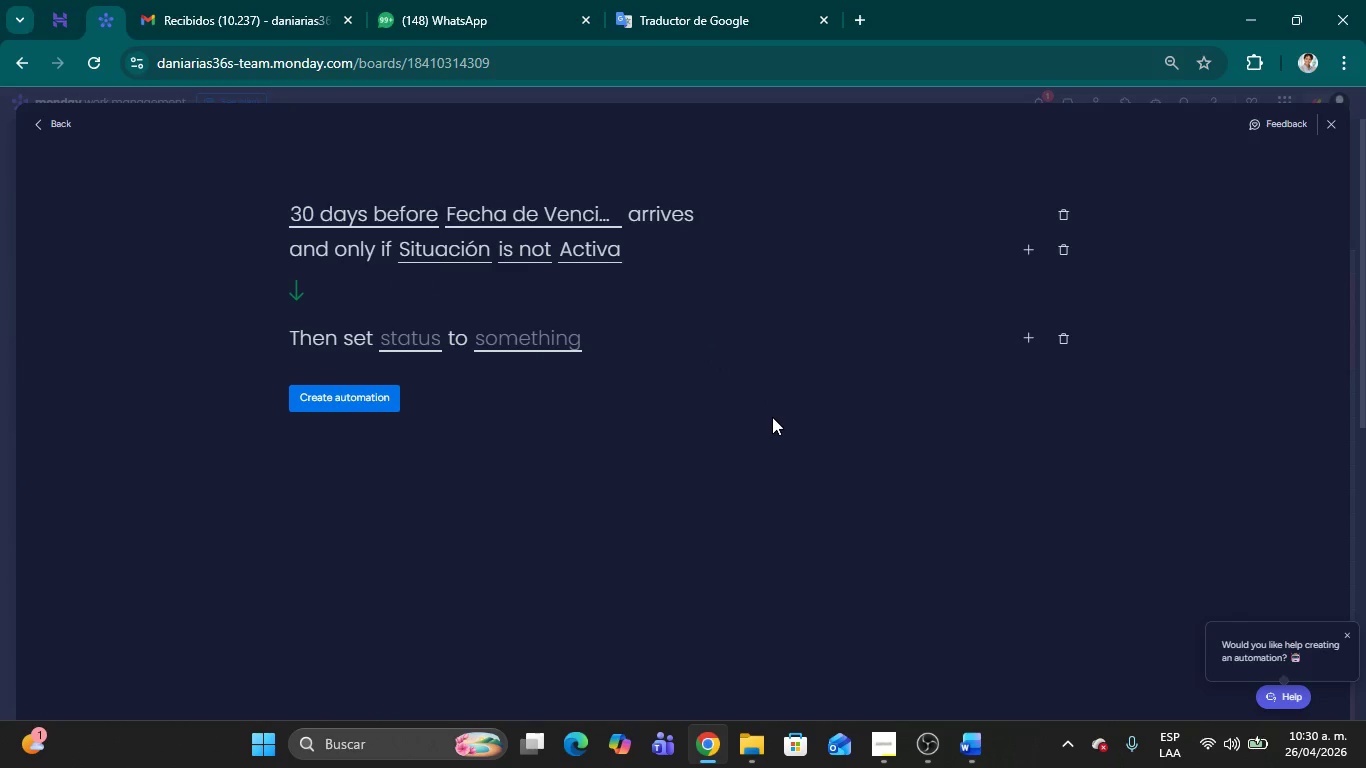 
left_click([772, 417])
 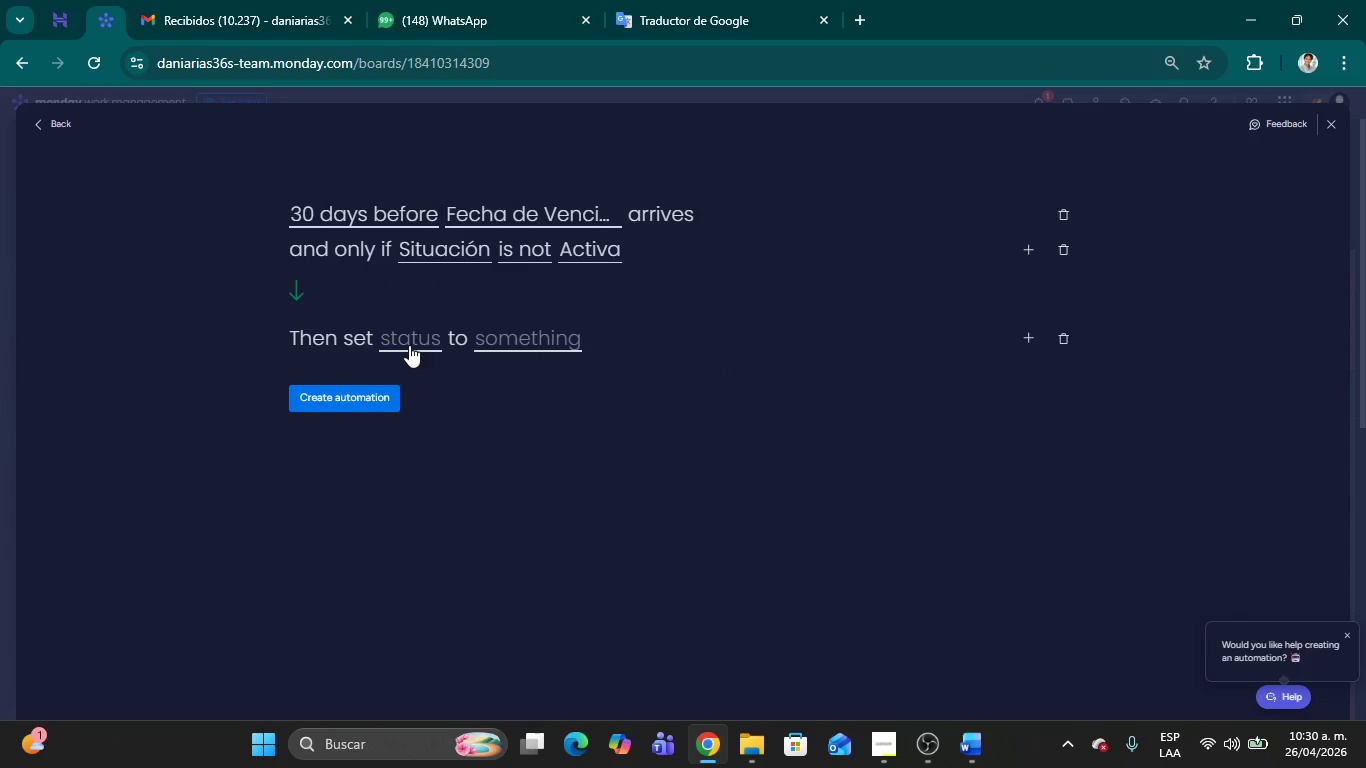 
left_click([409, 345])
 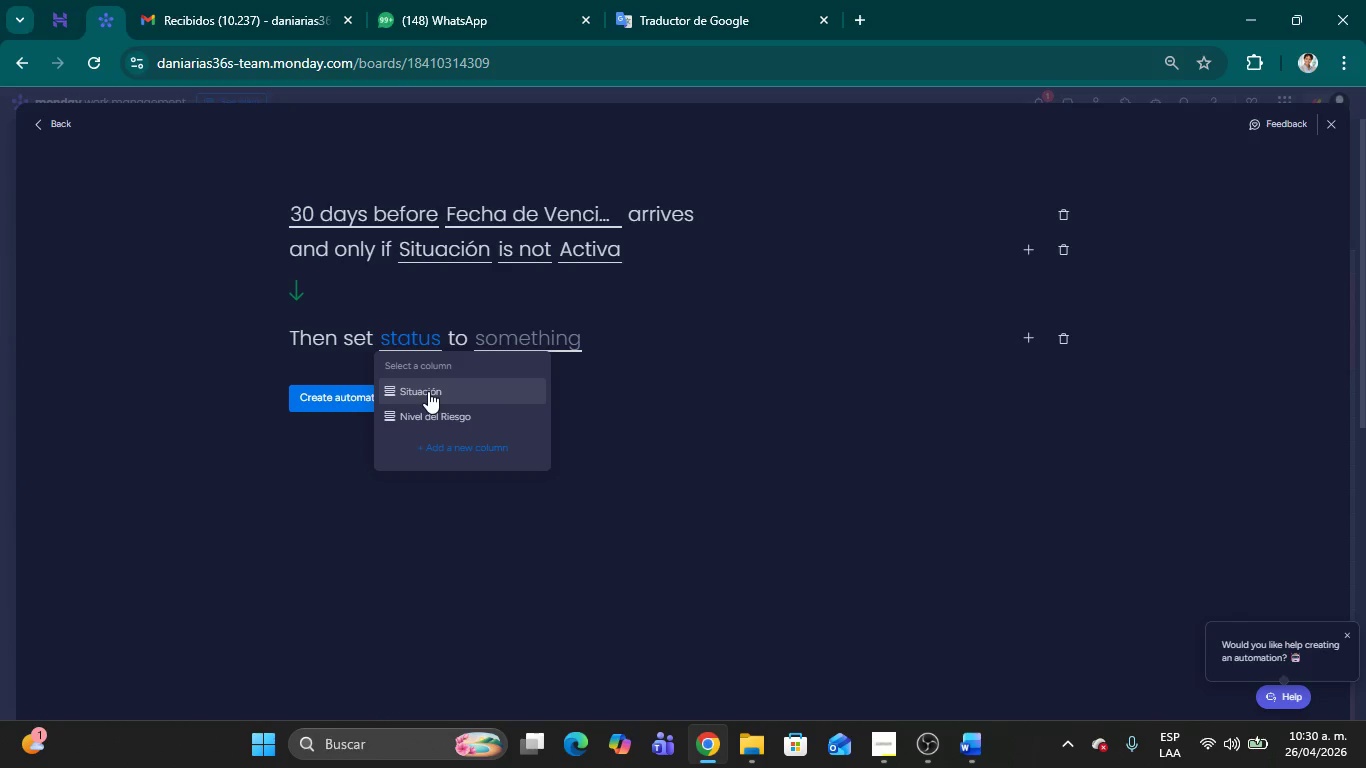 
left_click([428, 391])
 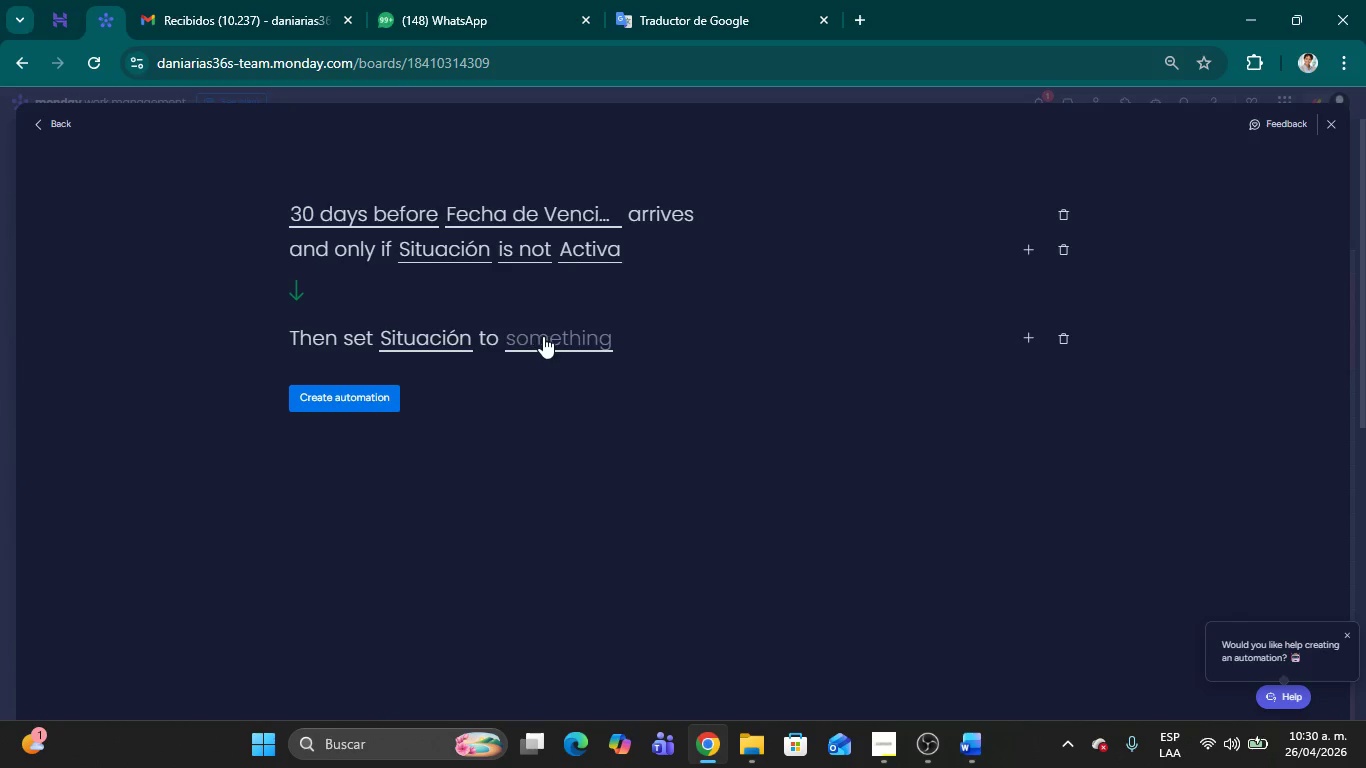 
left_click([544, 336])
 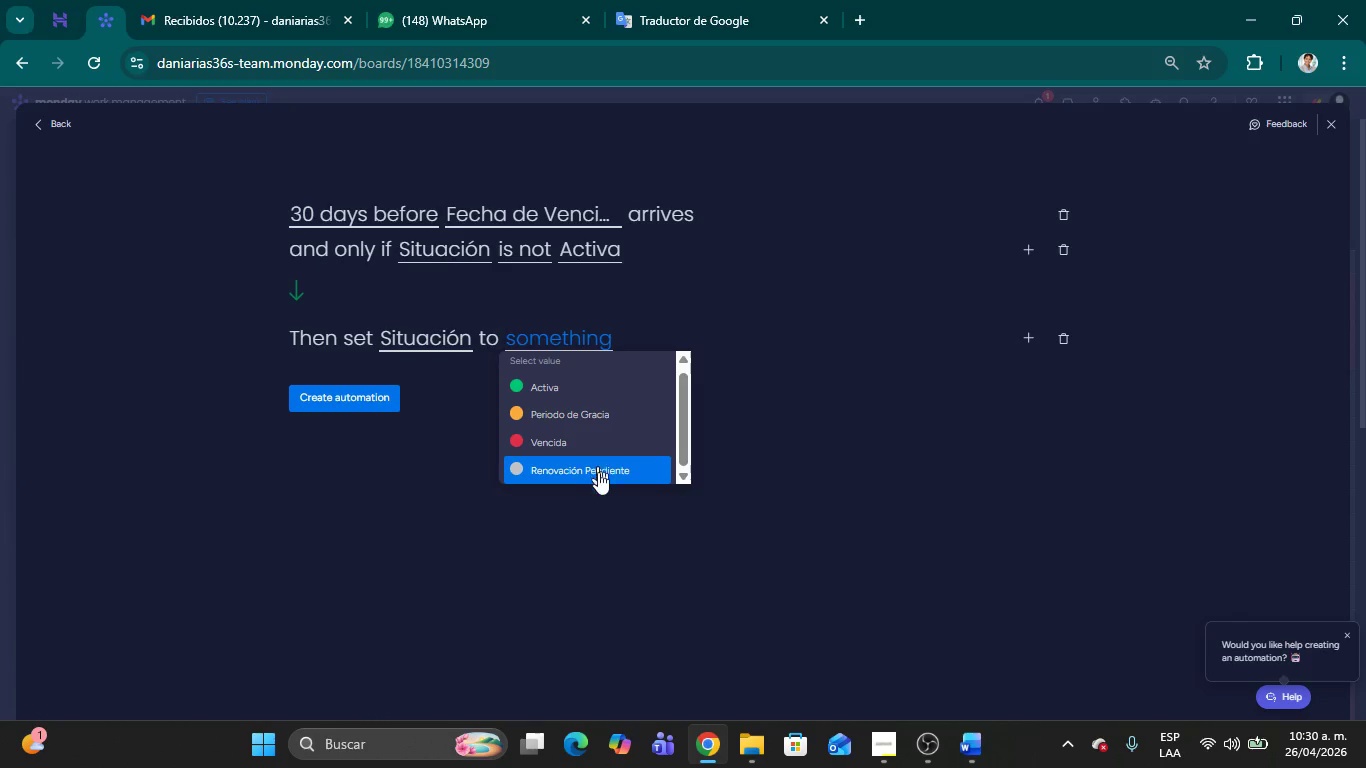 
left_click([596, 467])
 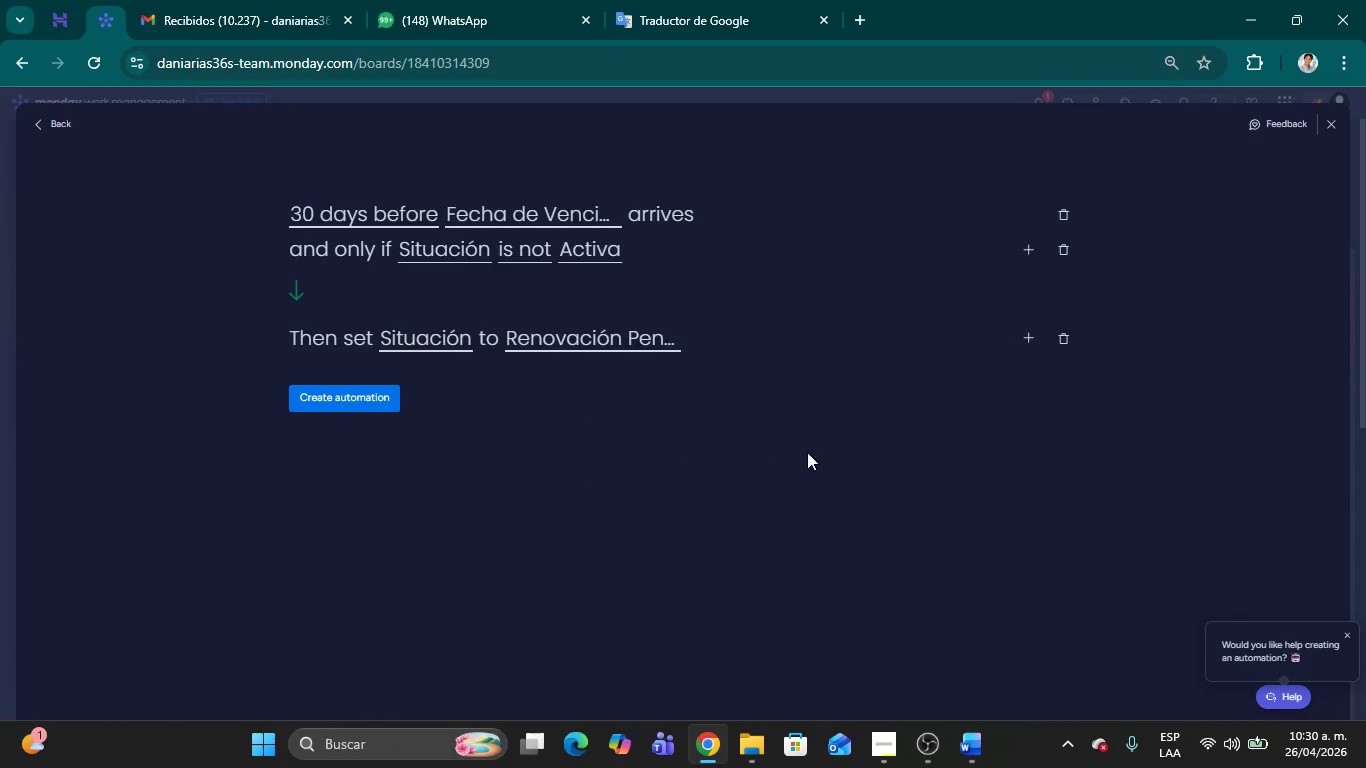 
left_click([807, 452])
 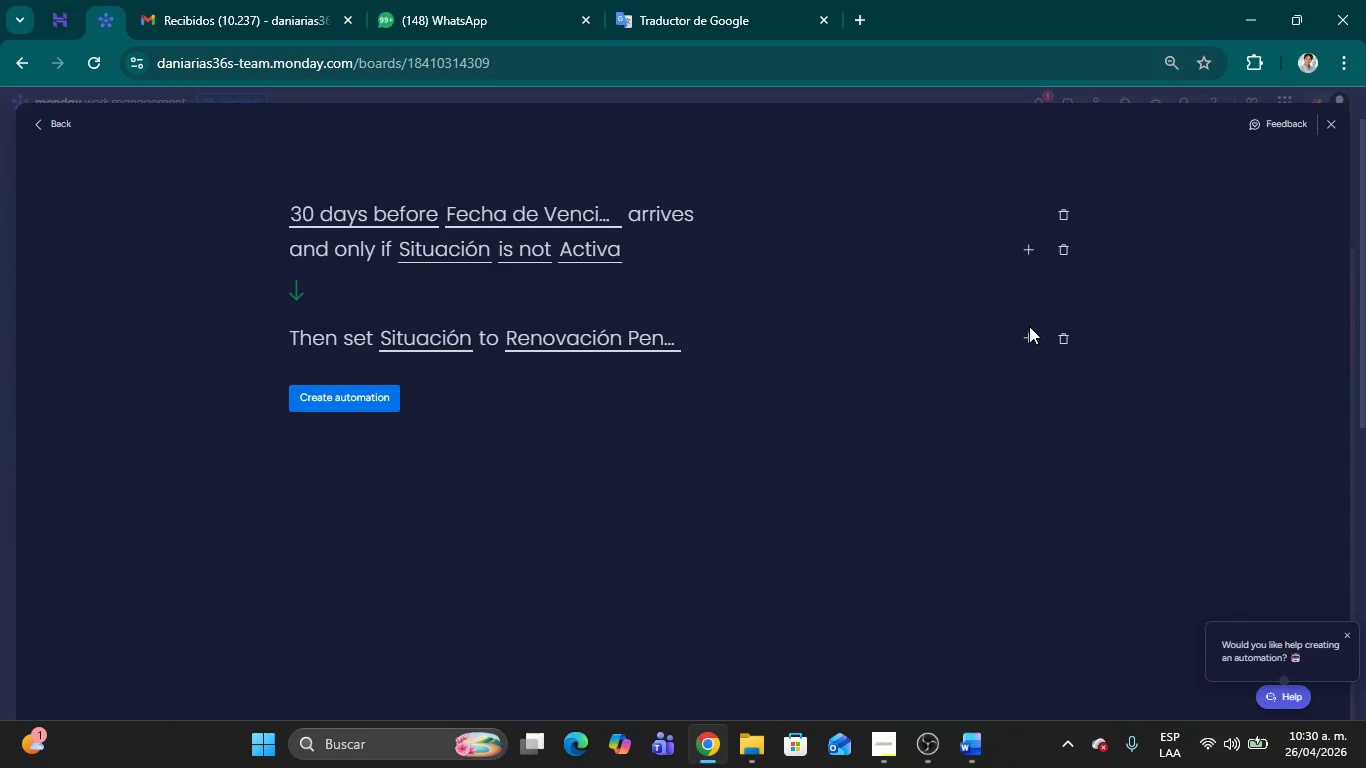 
left_click([1030, 338])
 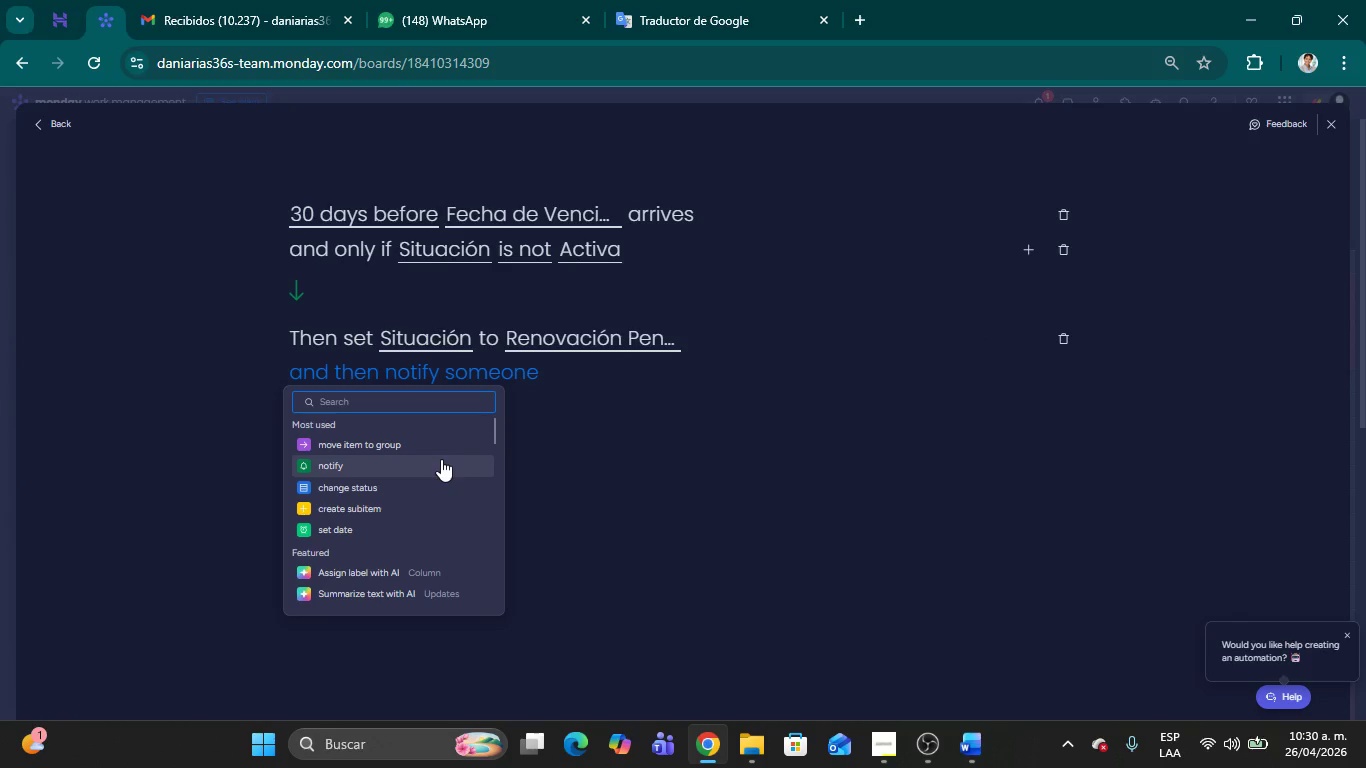 
left_click([441, 459])
 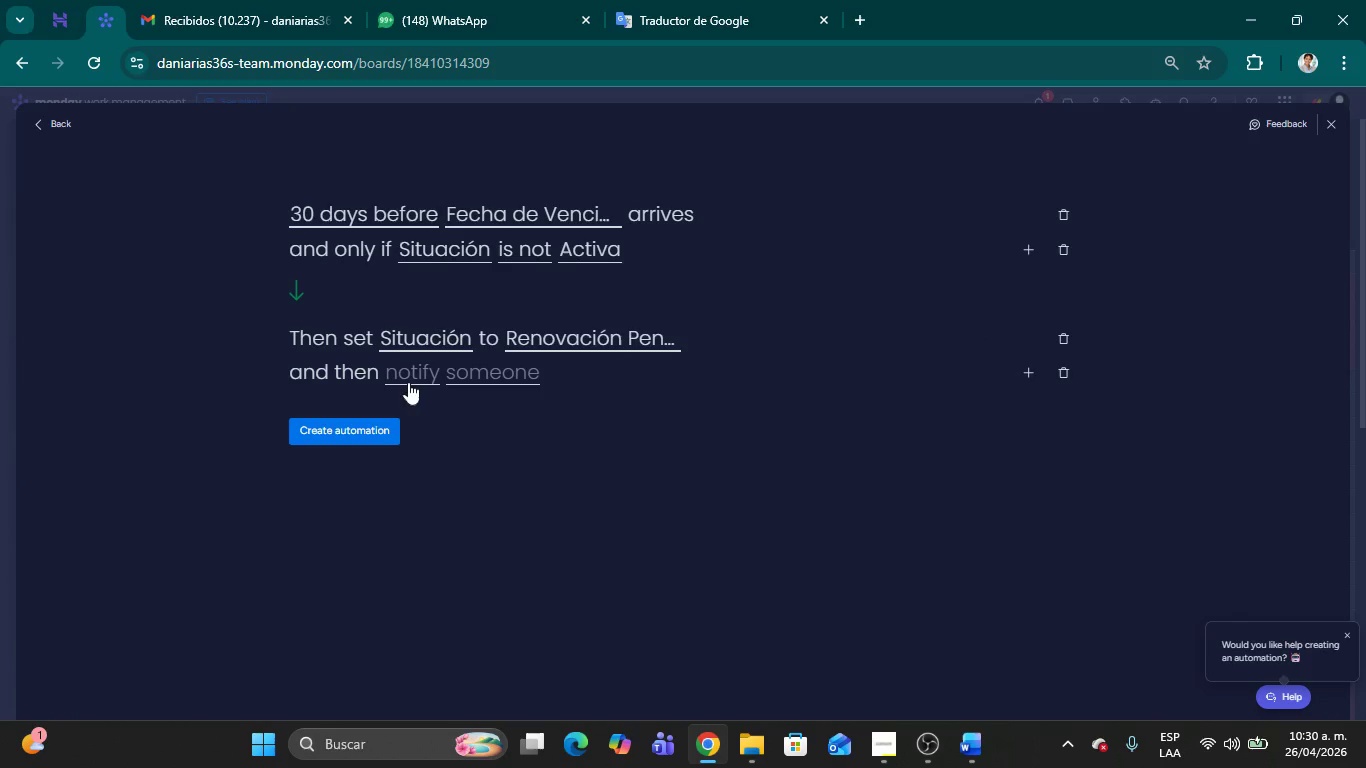 
left_click([406, 379])
 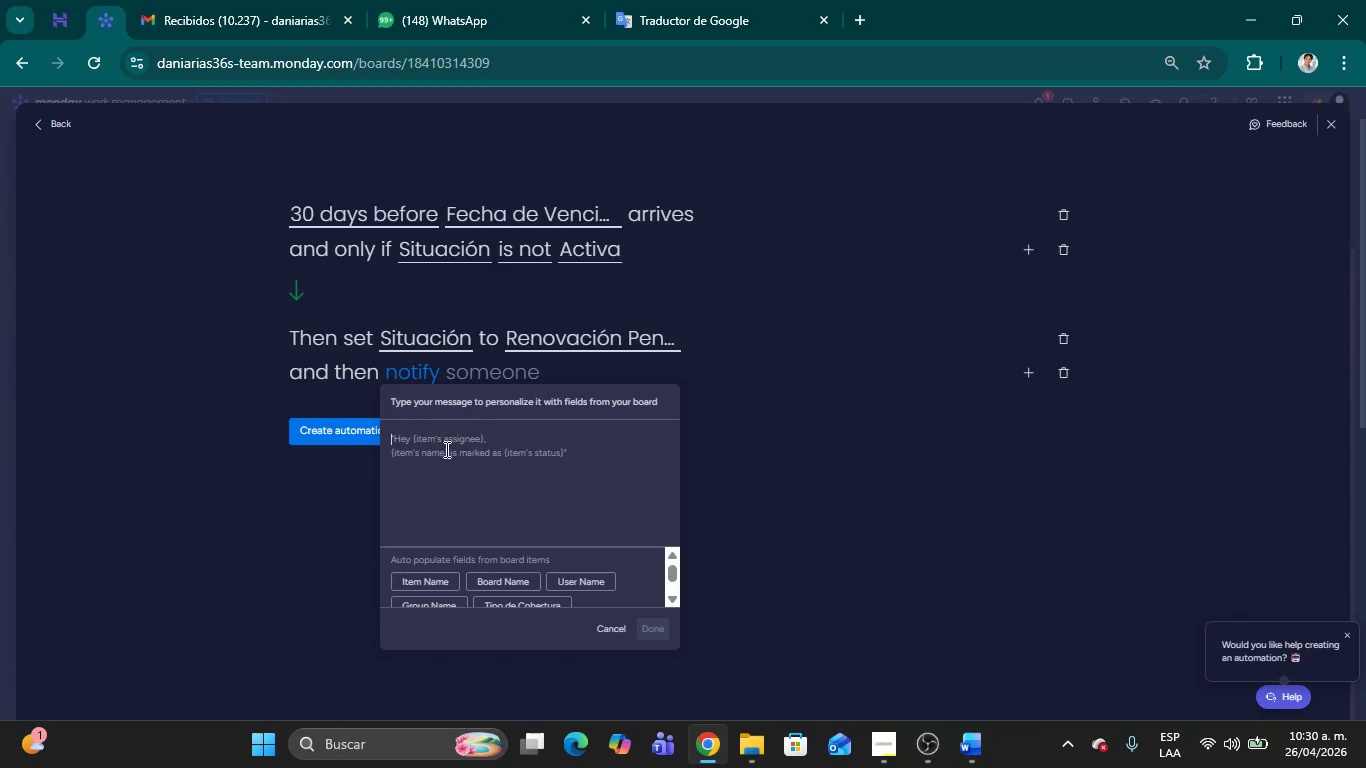 
left_click([445, 449])
 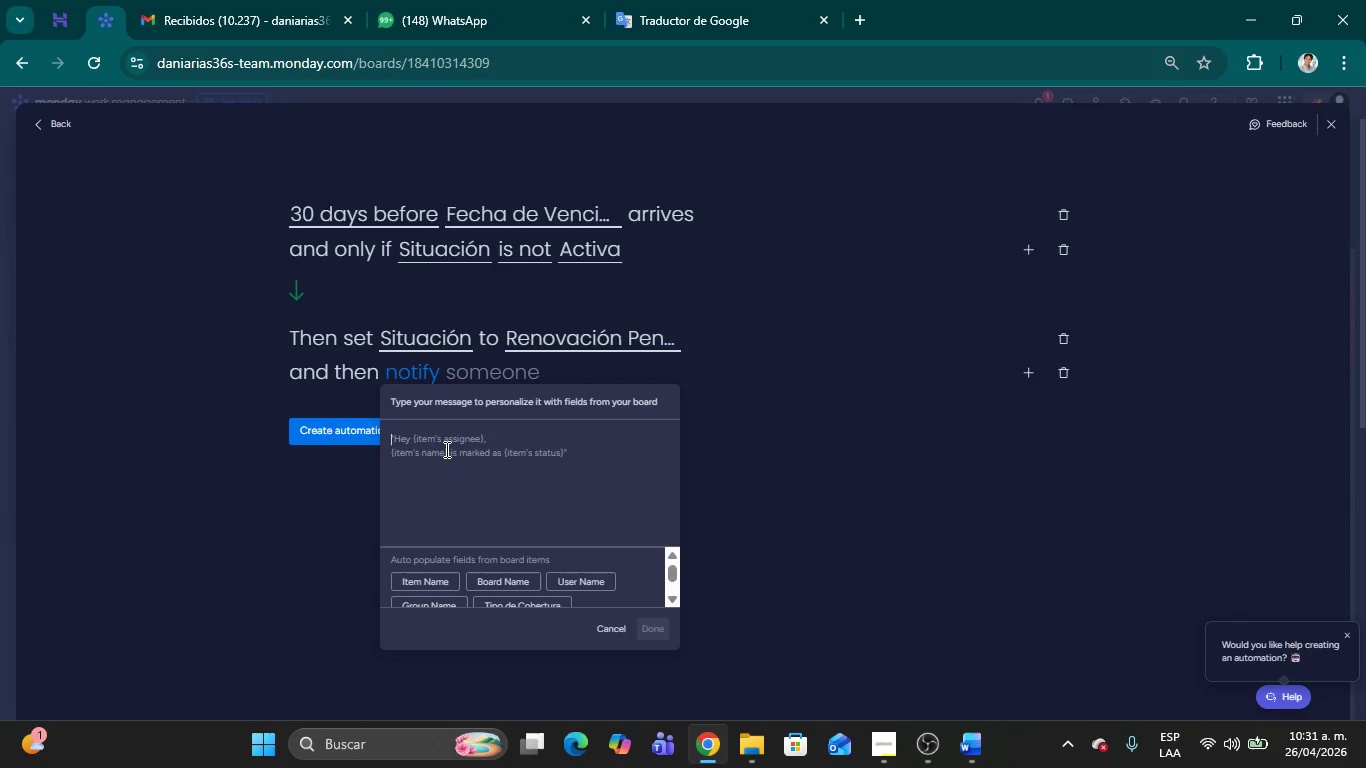 
wait(34.98)
 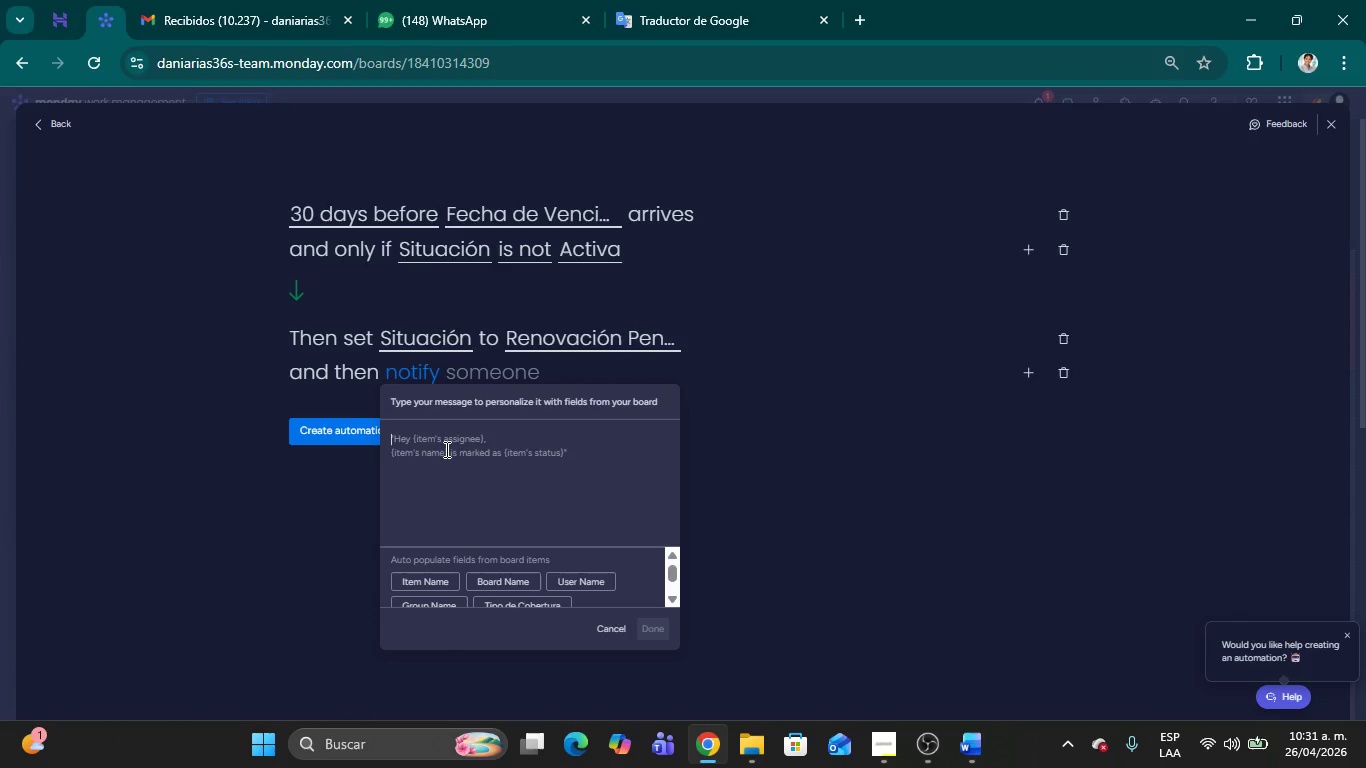 
type(Hola, la p;oliza del cliente )
 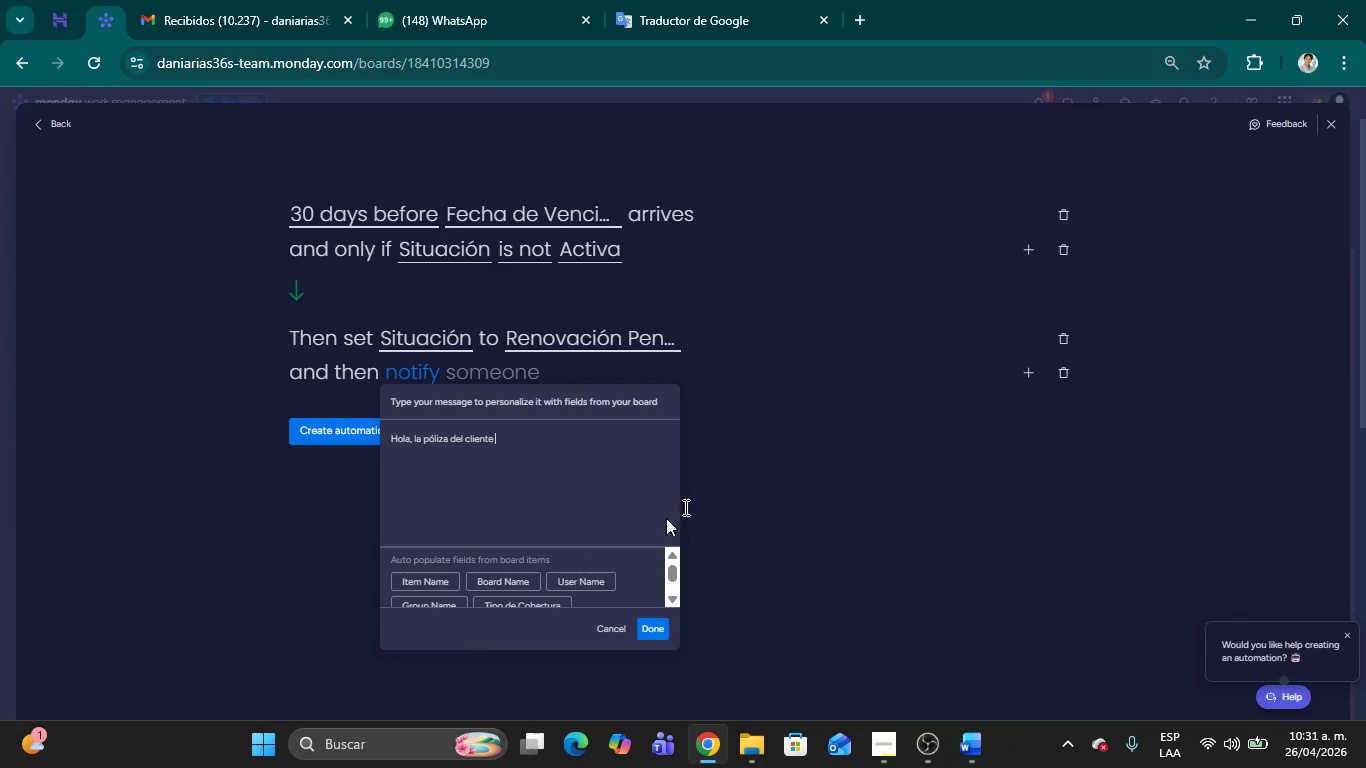 
scroll: coordinate [513, 495], scroll_direction: down, amount: 4.0
 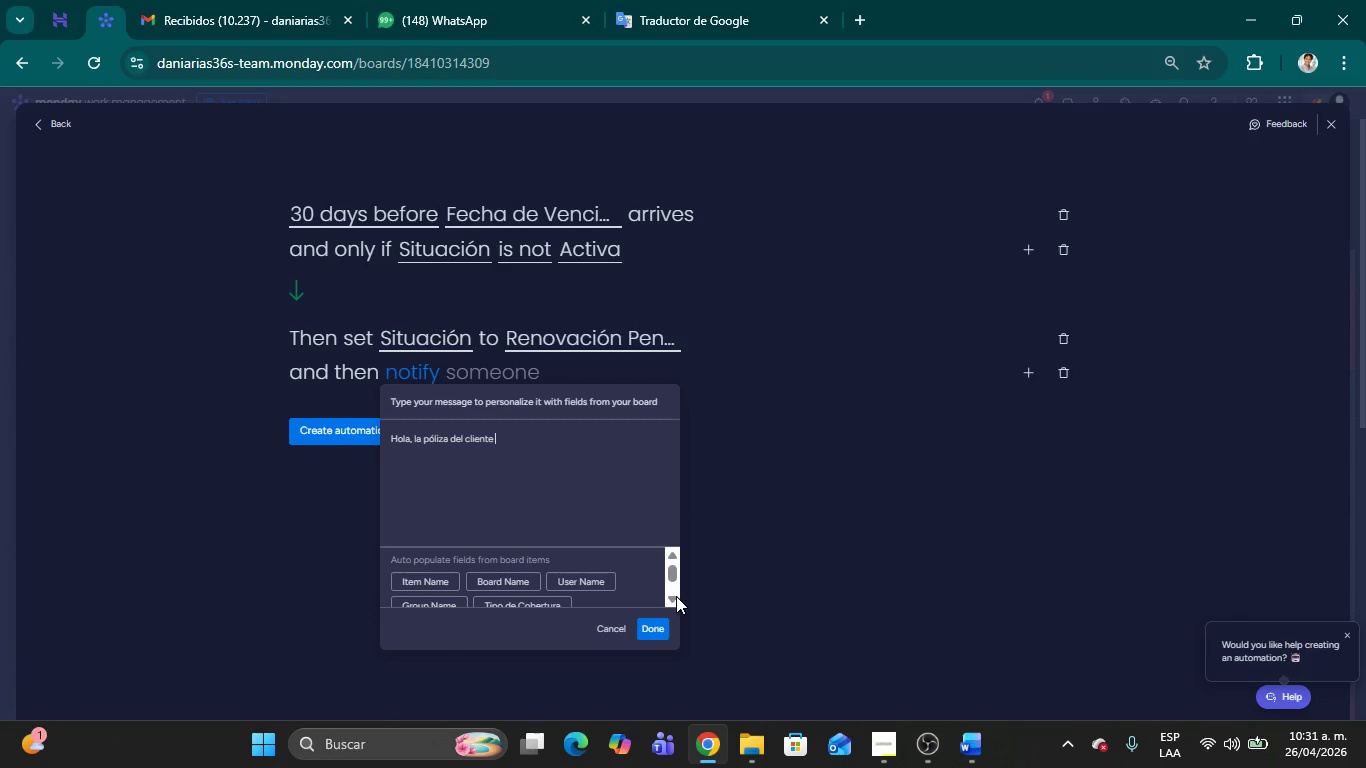 
left_click([673, 598])
 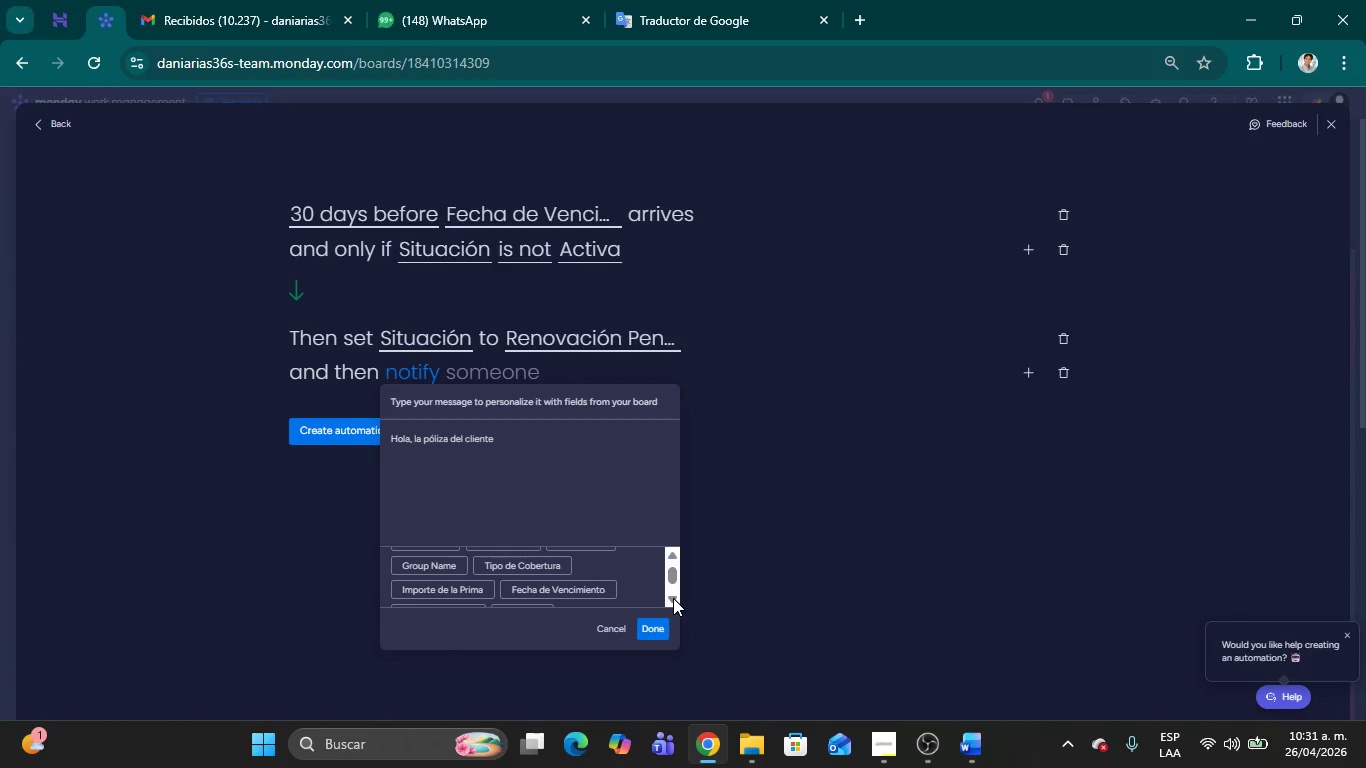 
double_click([673, 598])
 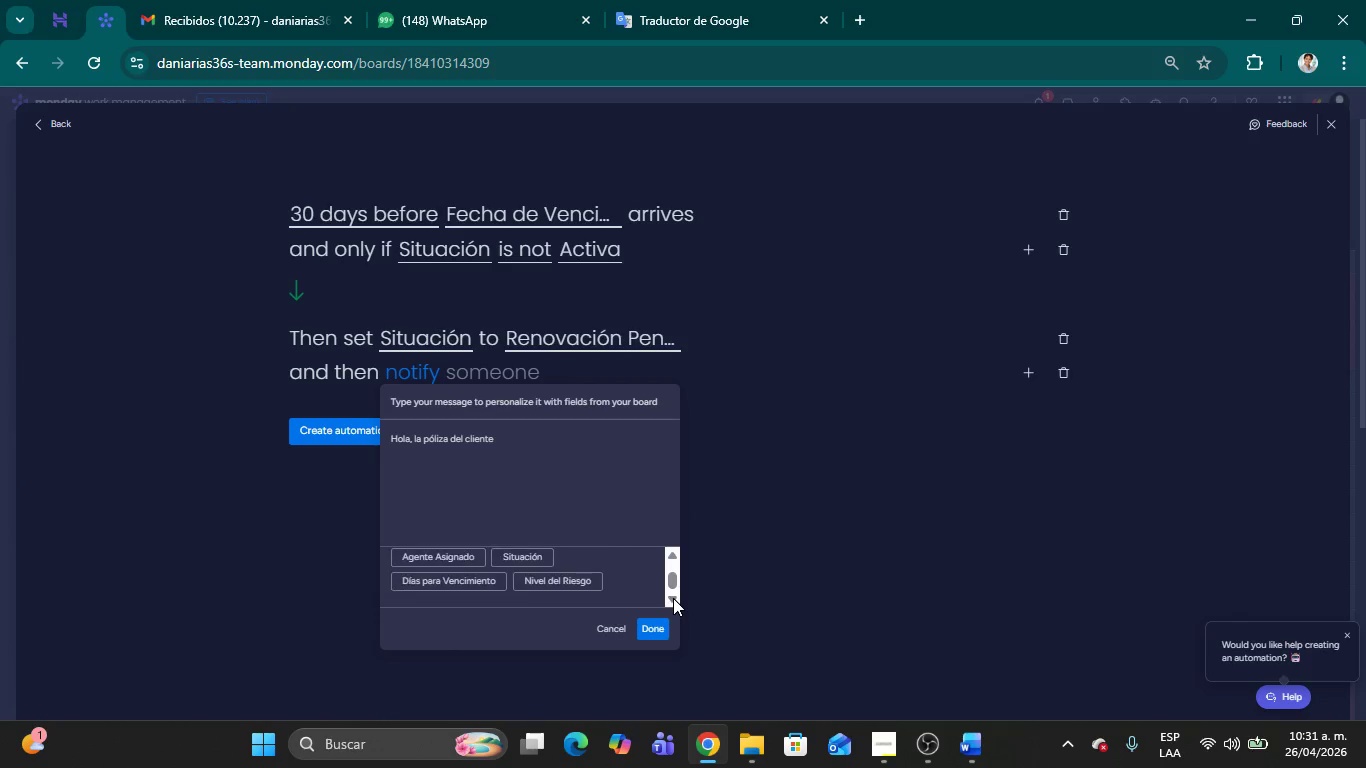 
triple_click([673, 598])
 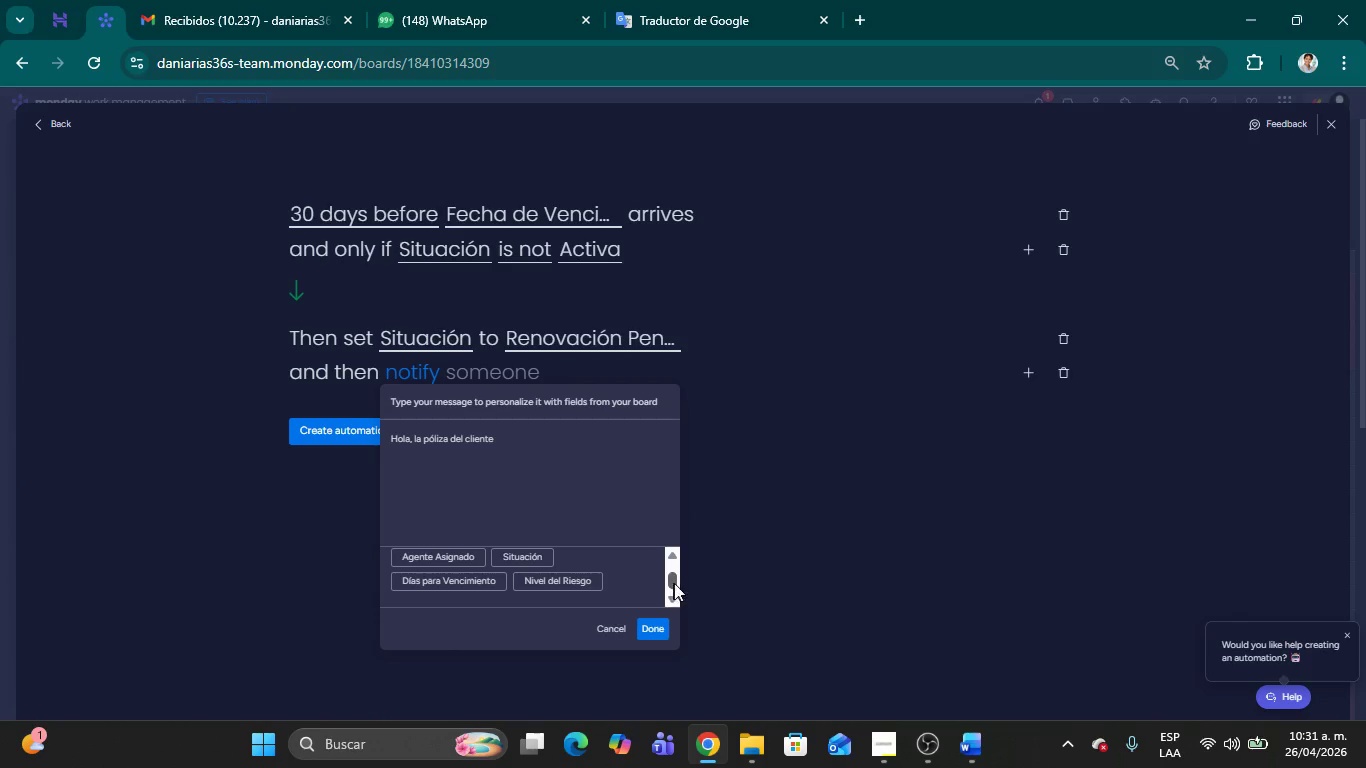 
left_click([677, 582])
 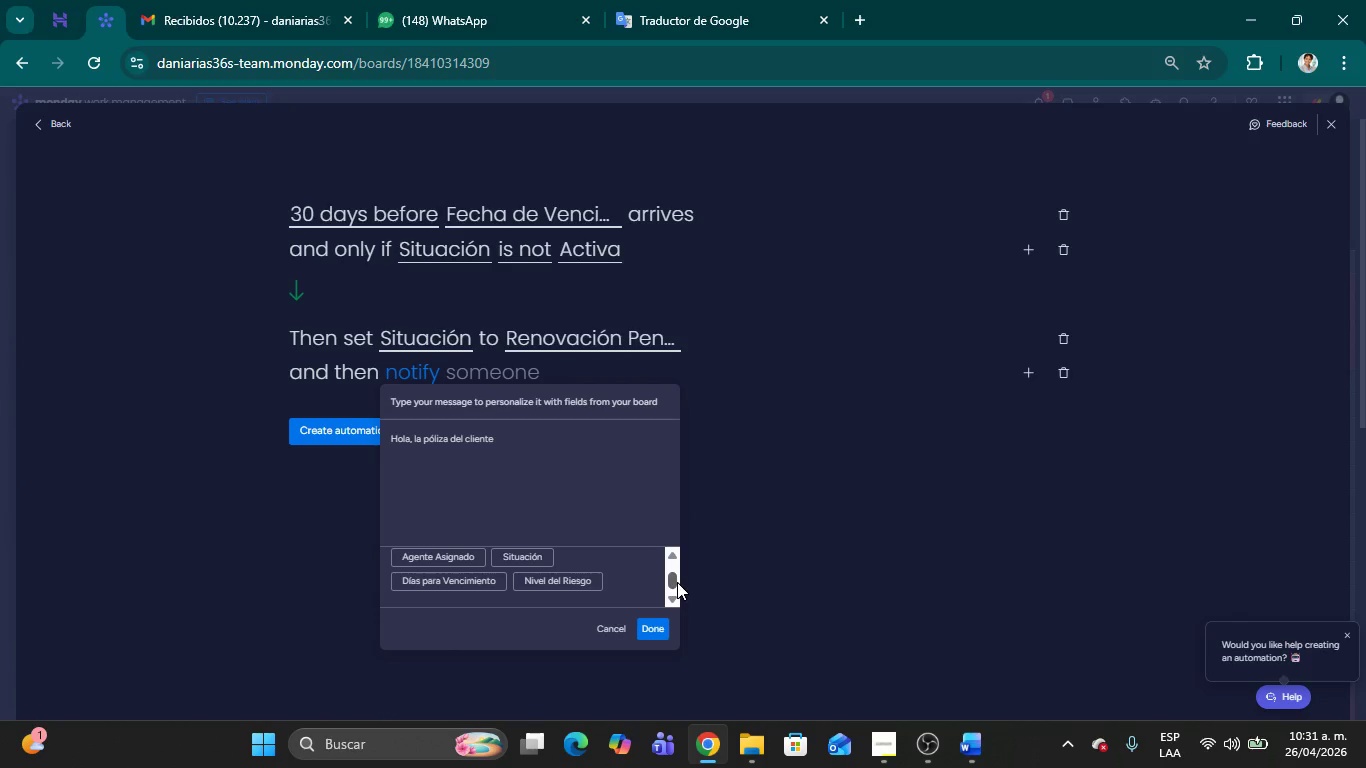 
left_click_drag(start_coordinate=[677, 582], to_coordinate=[672, 575])
 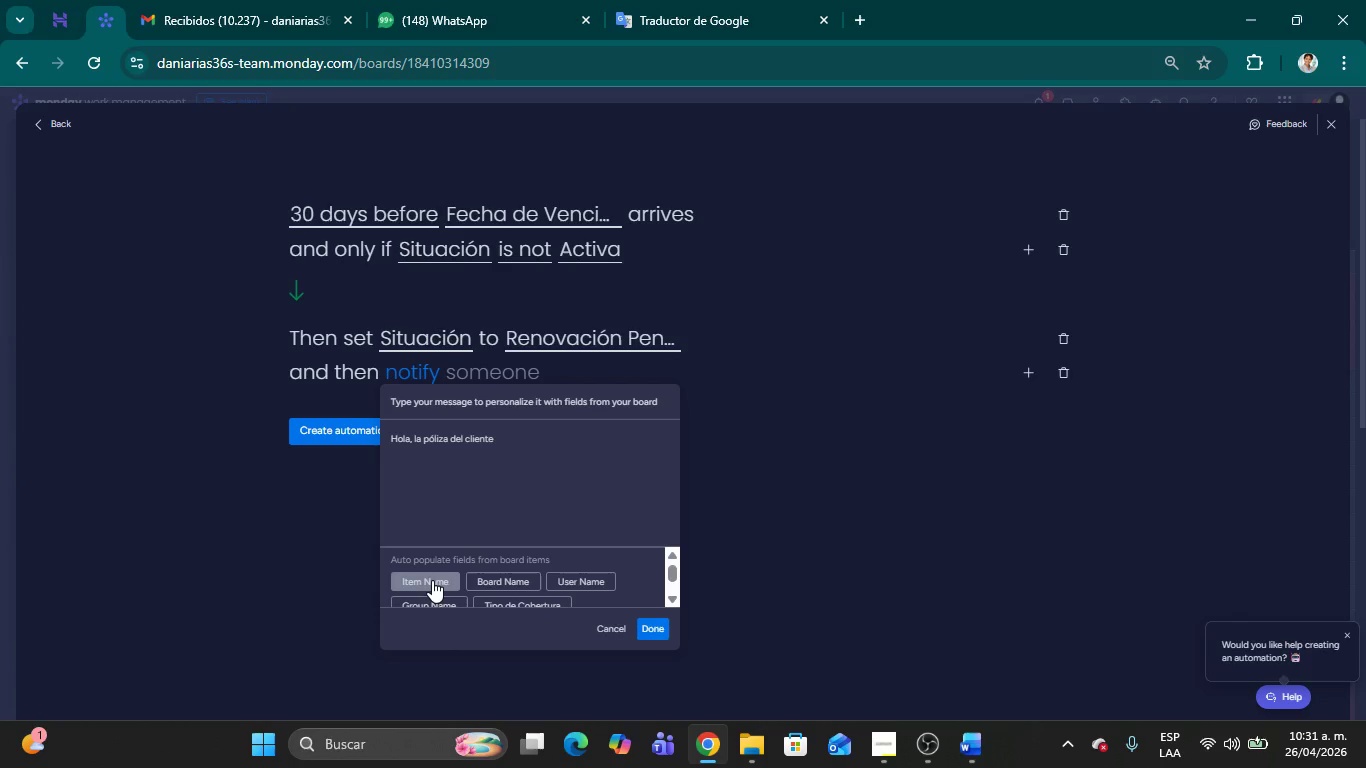 
left_click([432, 580])
 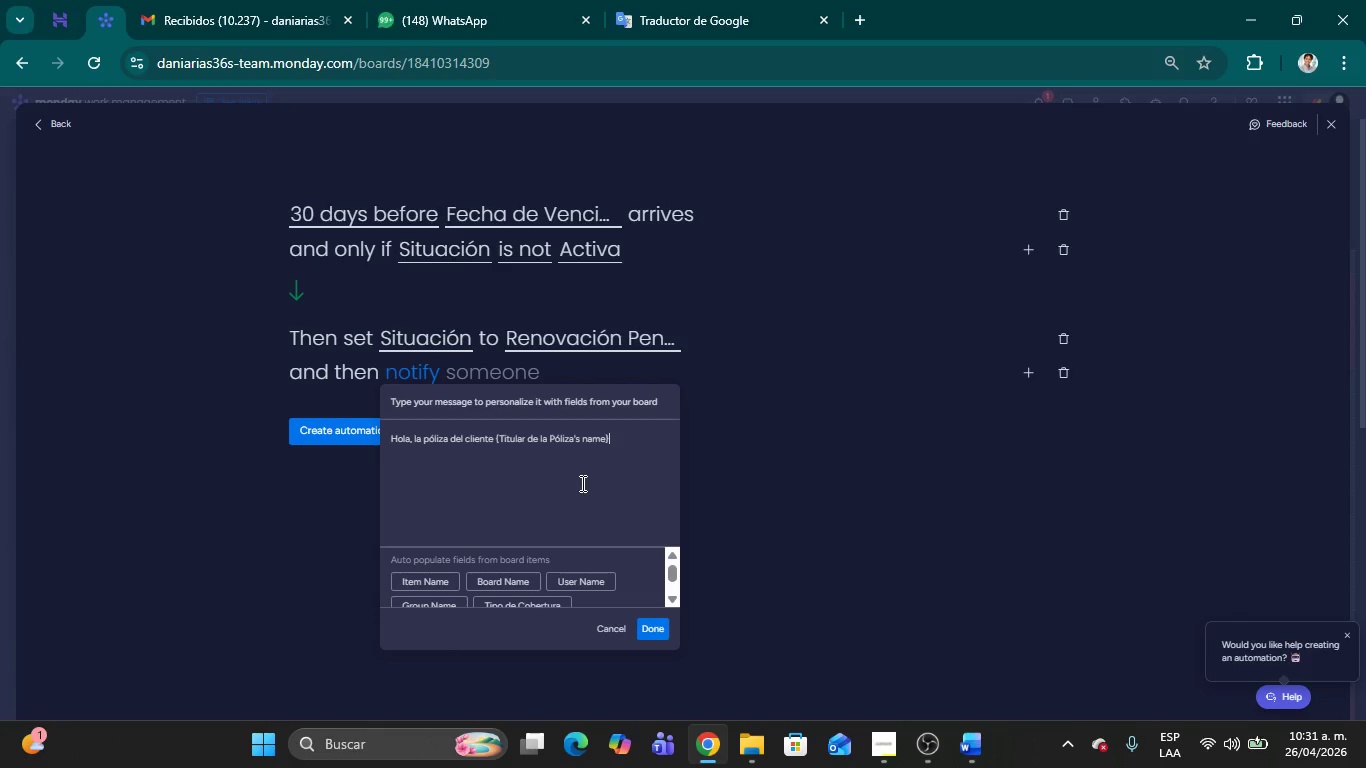 
type( vencer;a el )
 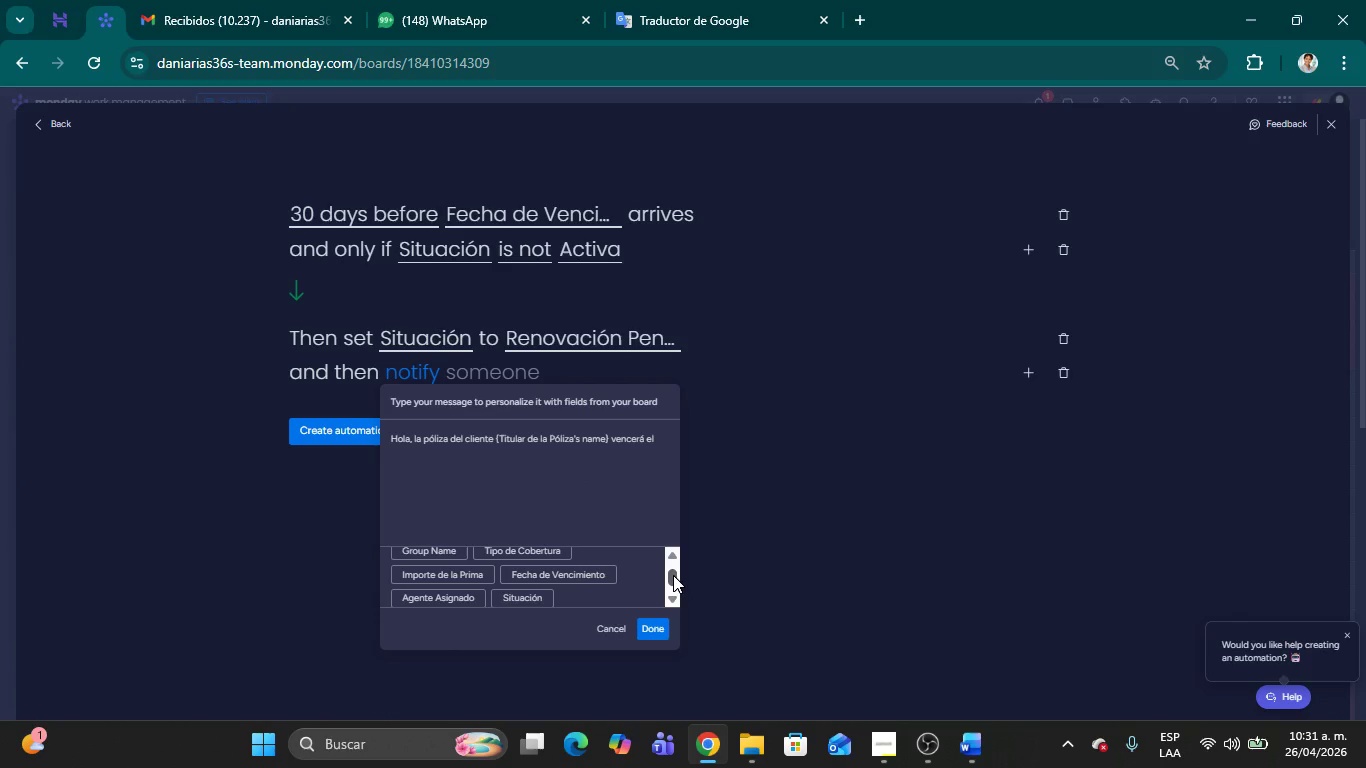 
left_click([602, 574])
 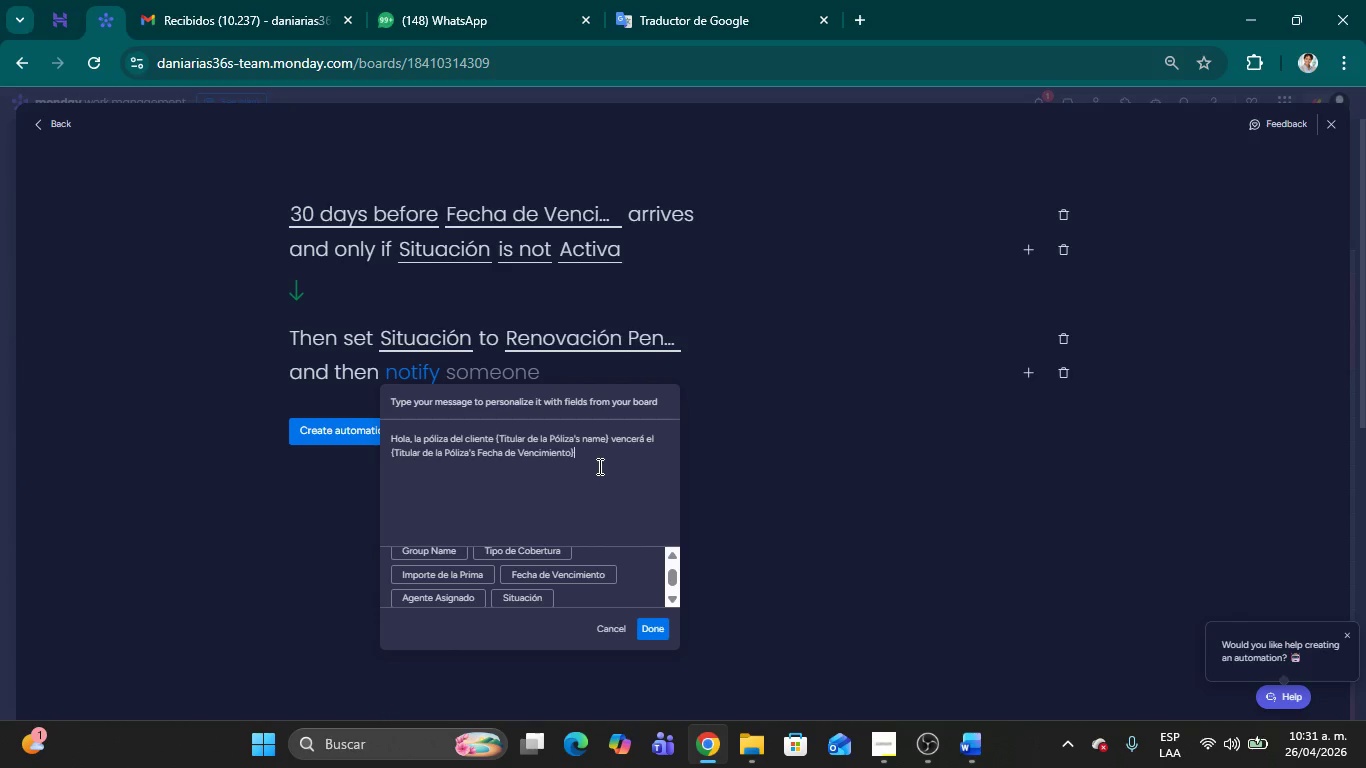 
left_click([598, 464])
 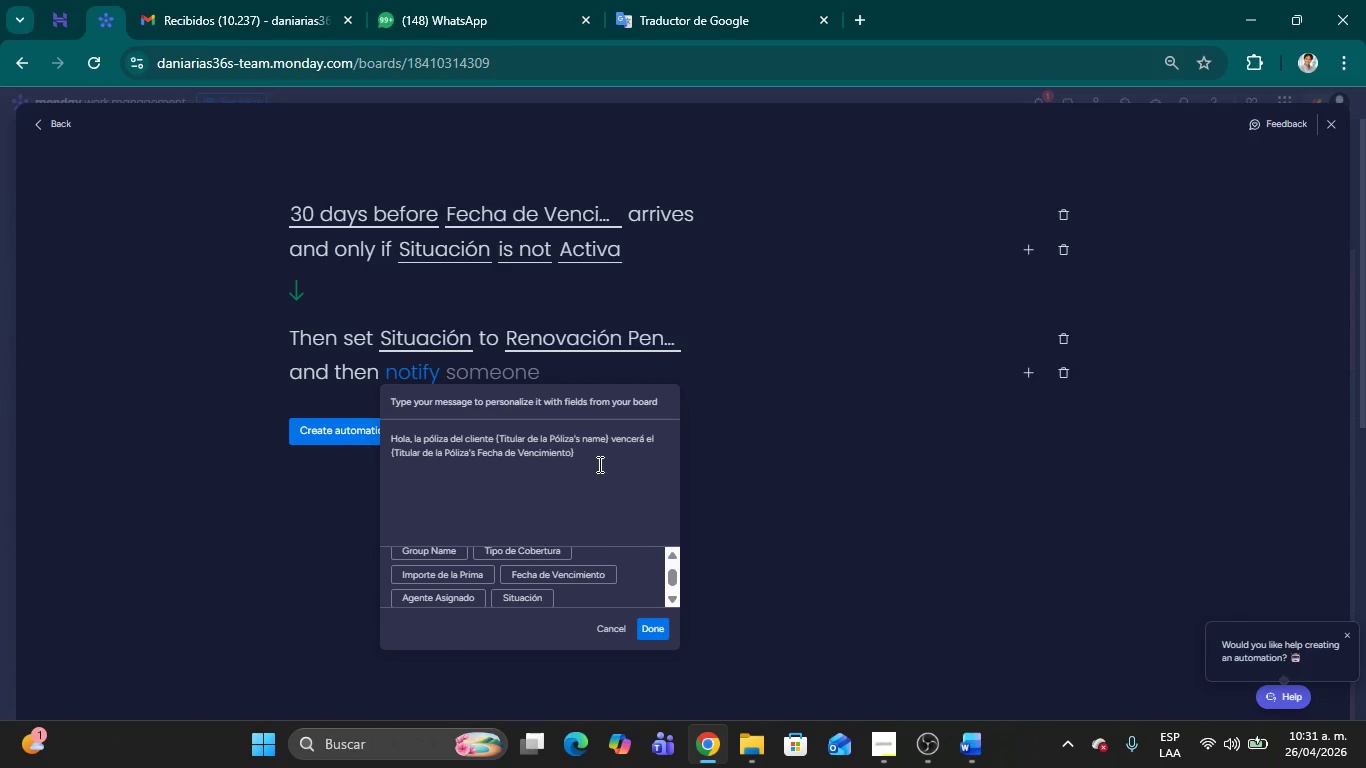 
key(Period)
 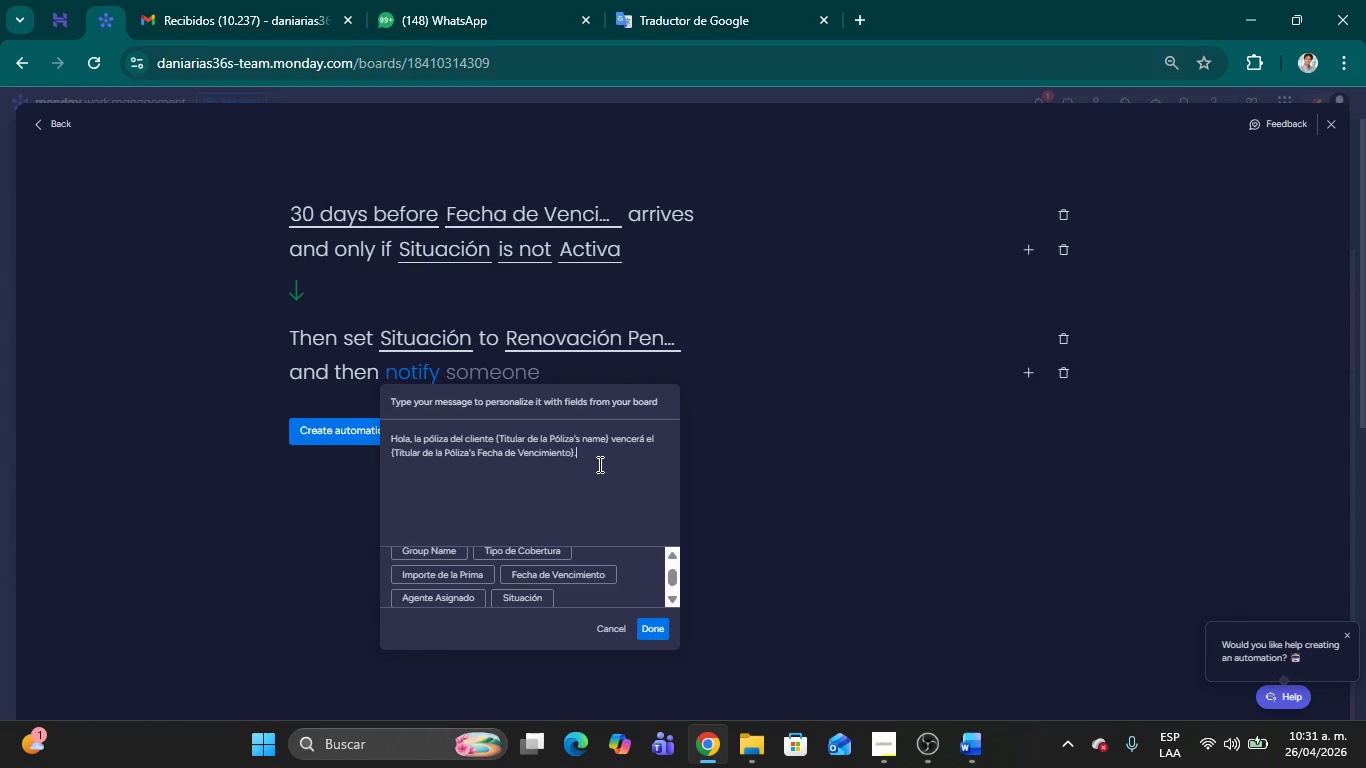 
key(Space)
 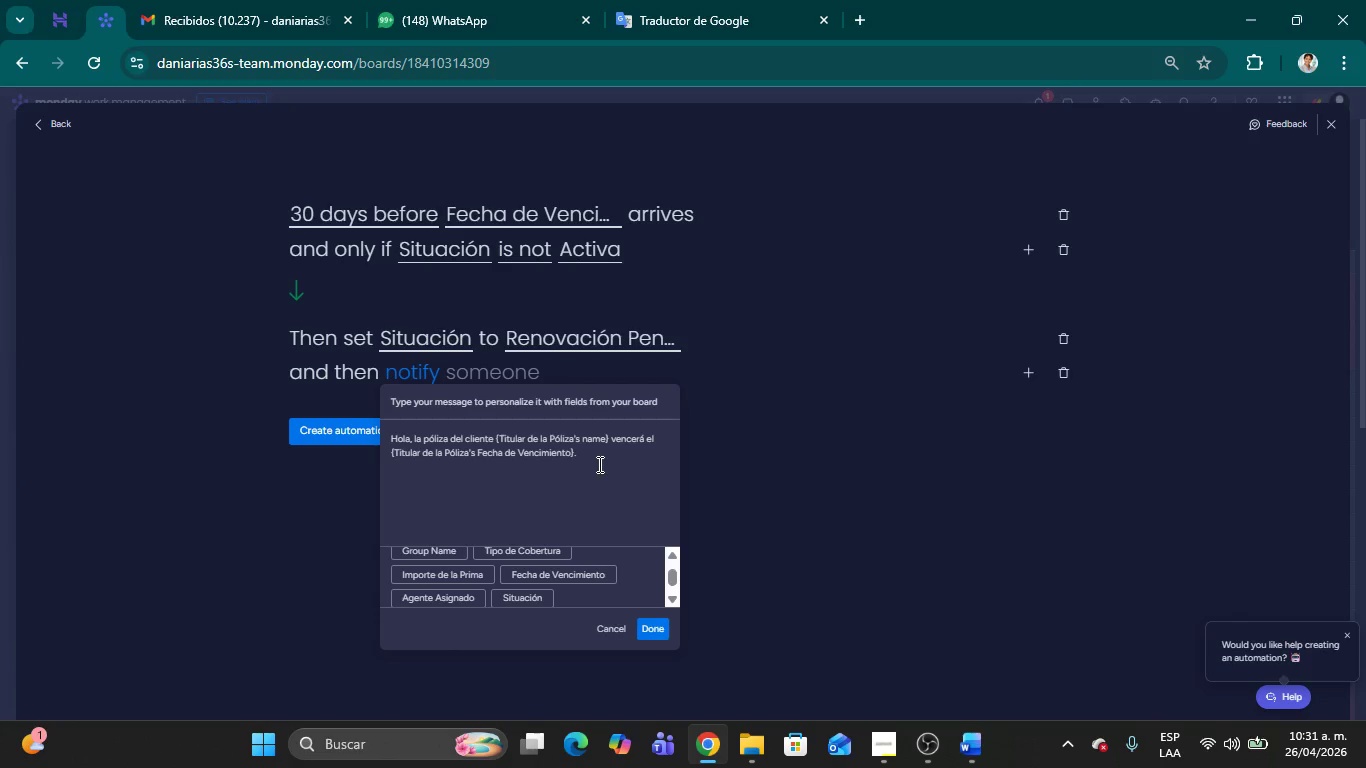 
key(CapsLock)
 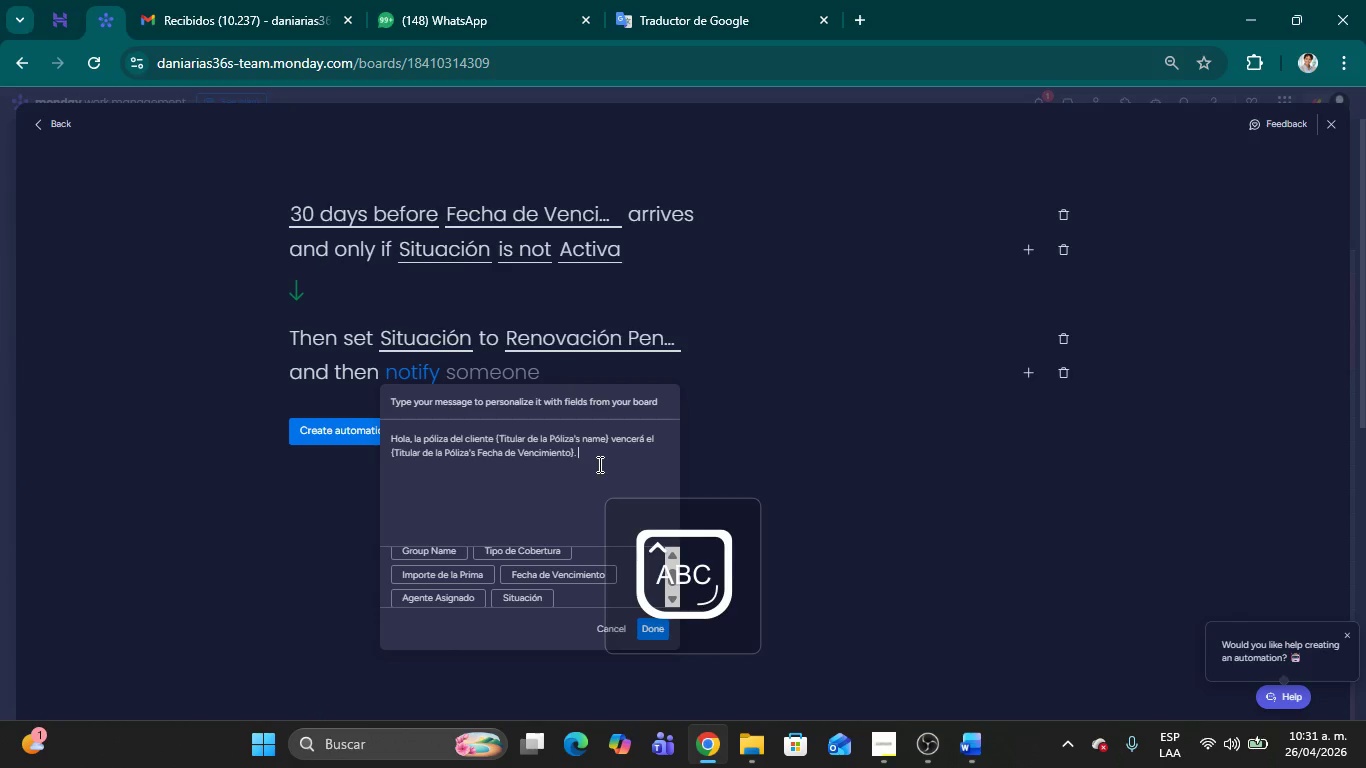 
key(Enter)
 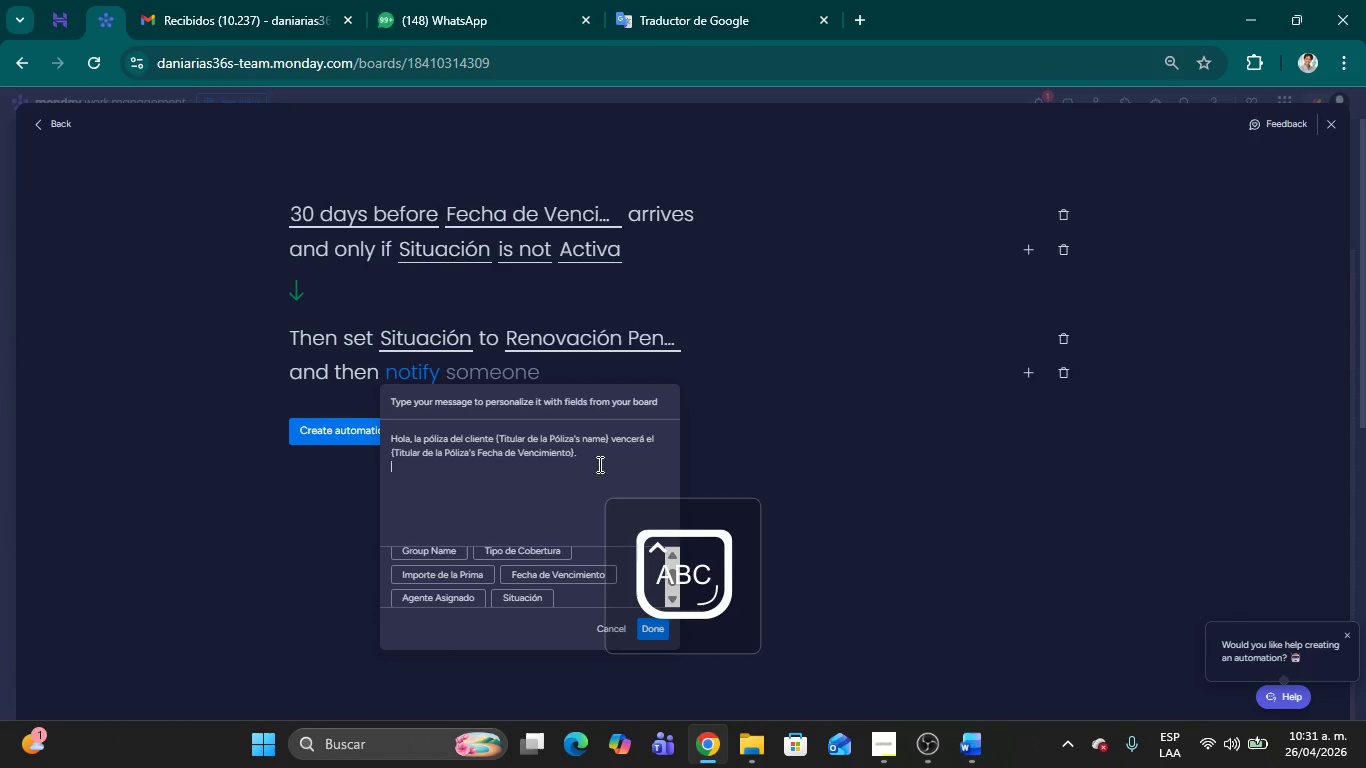 
key(Enter)
 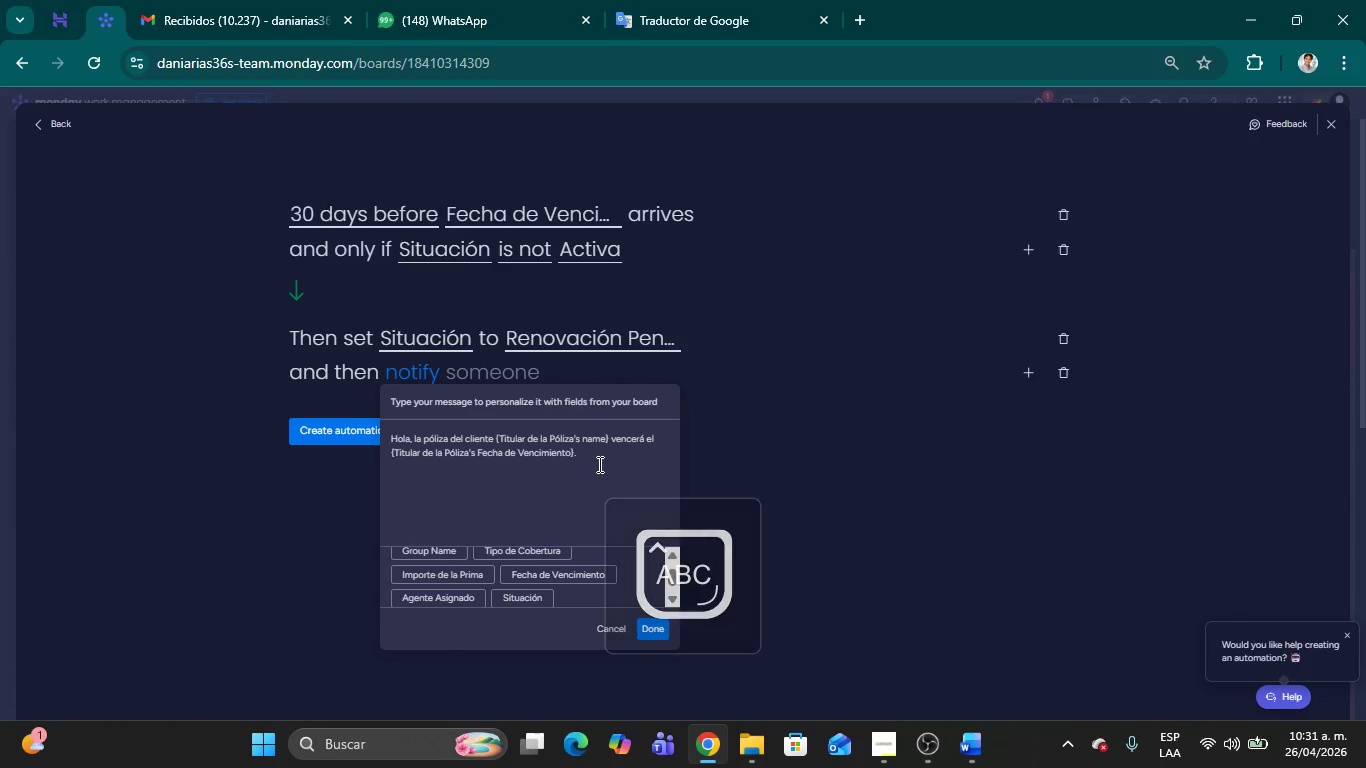 
type(Por favor, inicia el proceso de contacto para la renovaci;on )
key(Backspace)
type(.)
 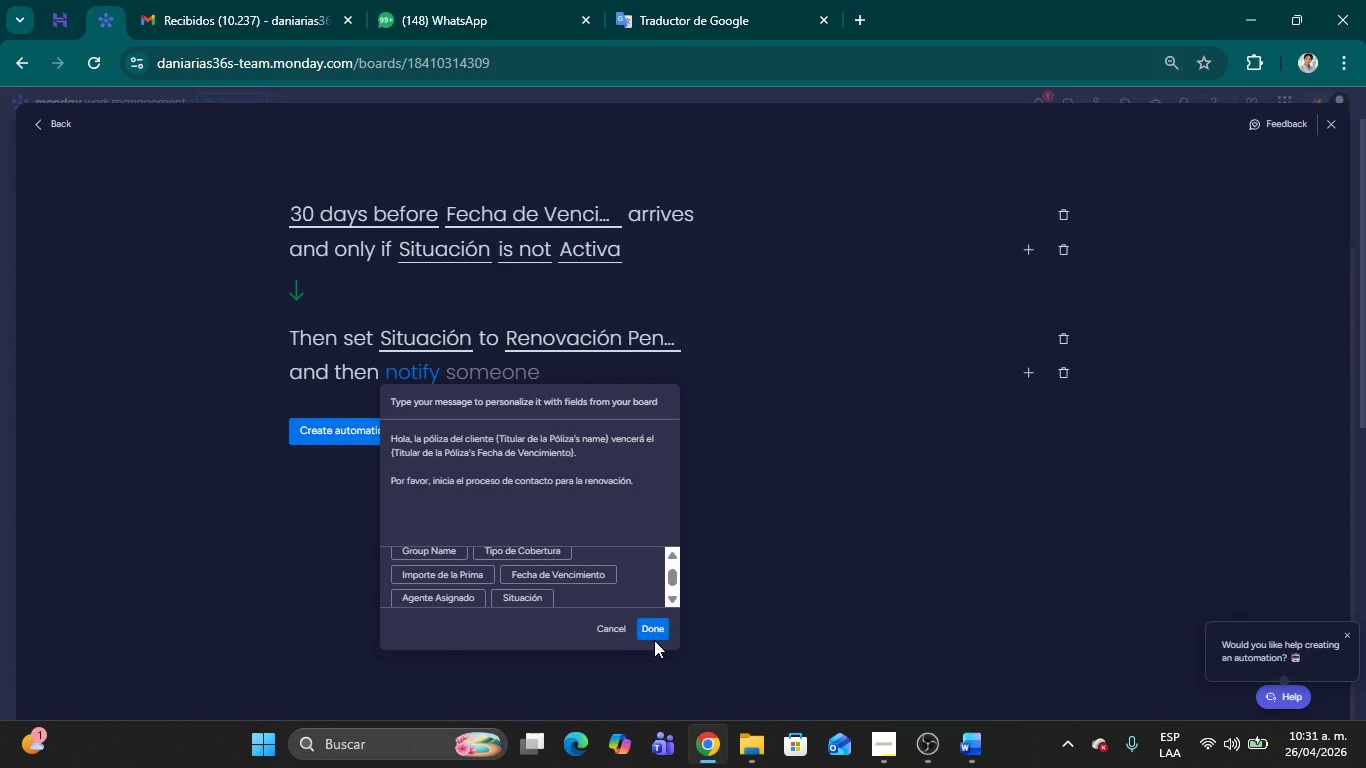 
left_click([650, 632])
 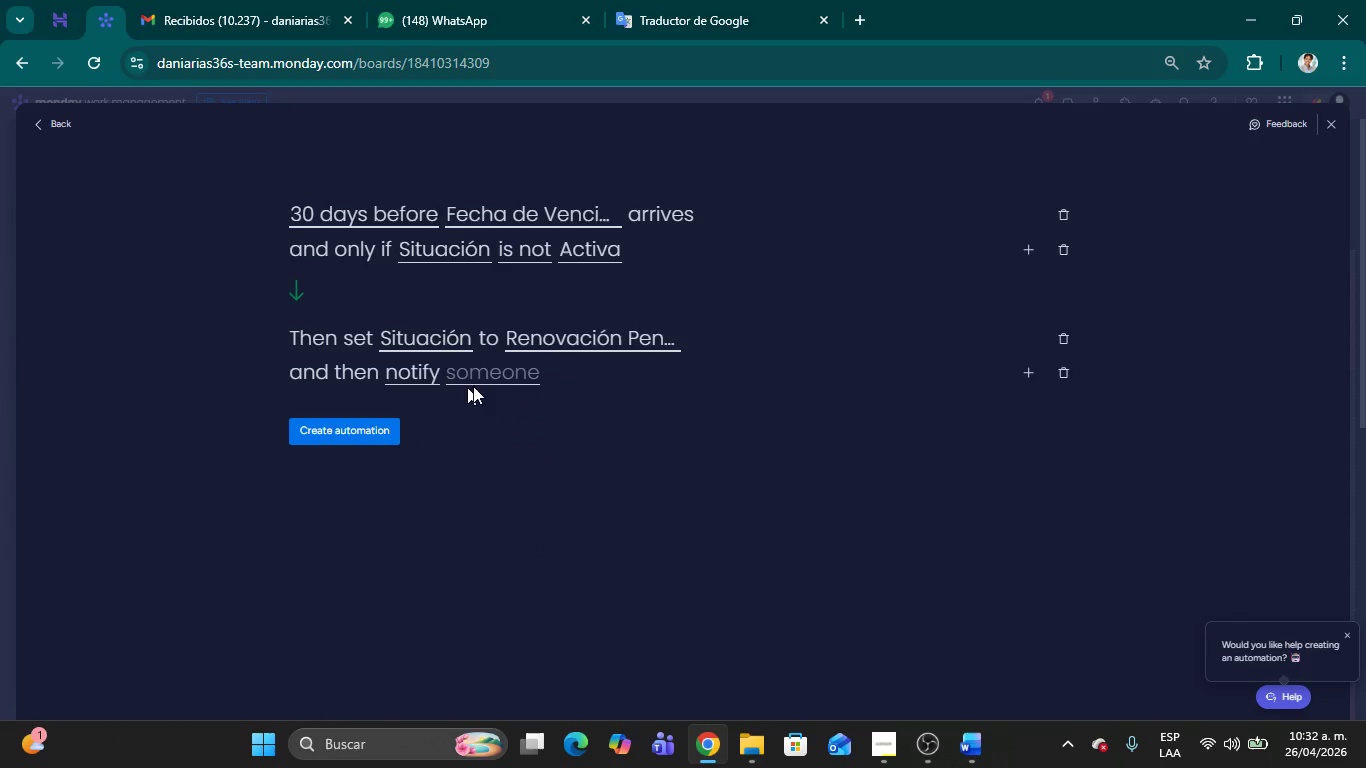 
left_click([517, 372])
 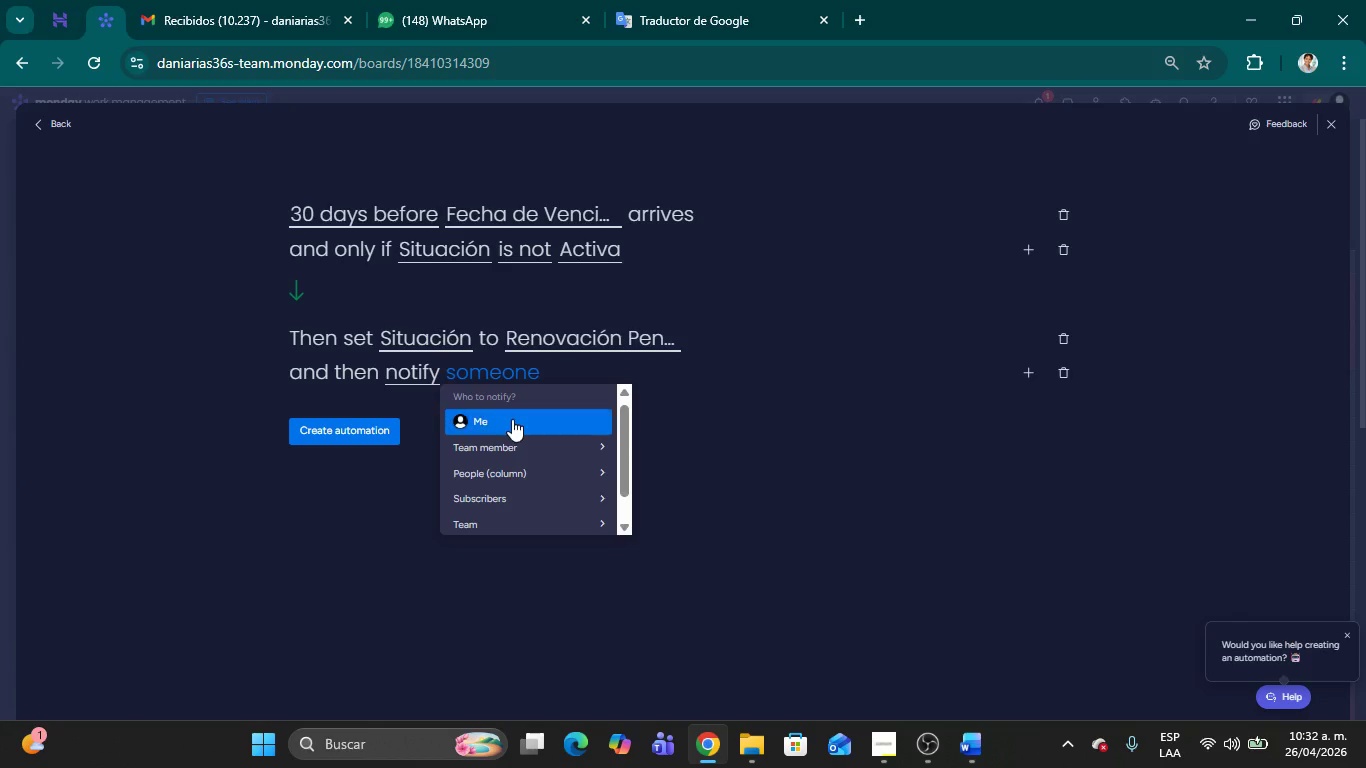 
left_click([512, 419])
 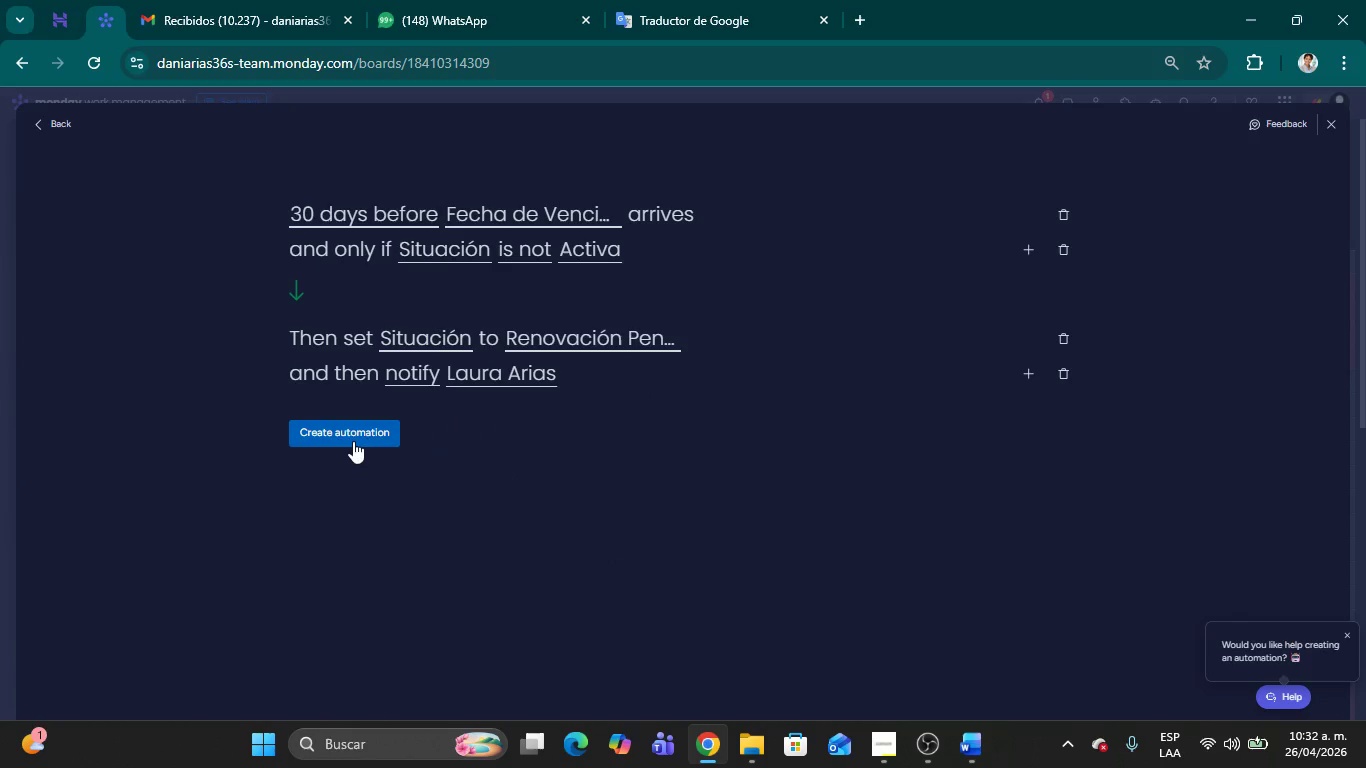 
left_click([349, 432])
 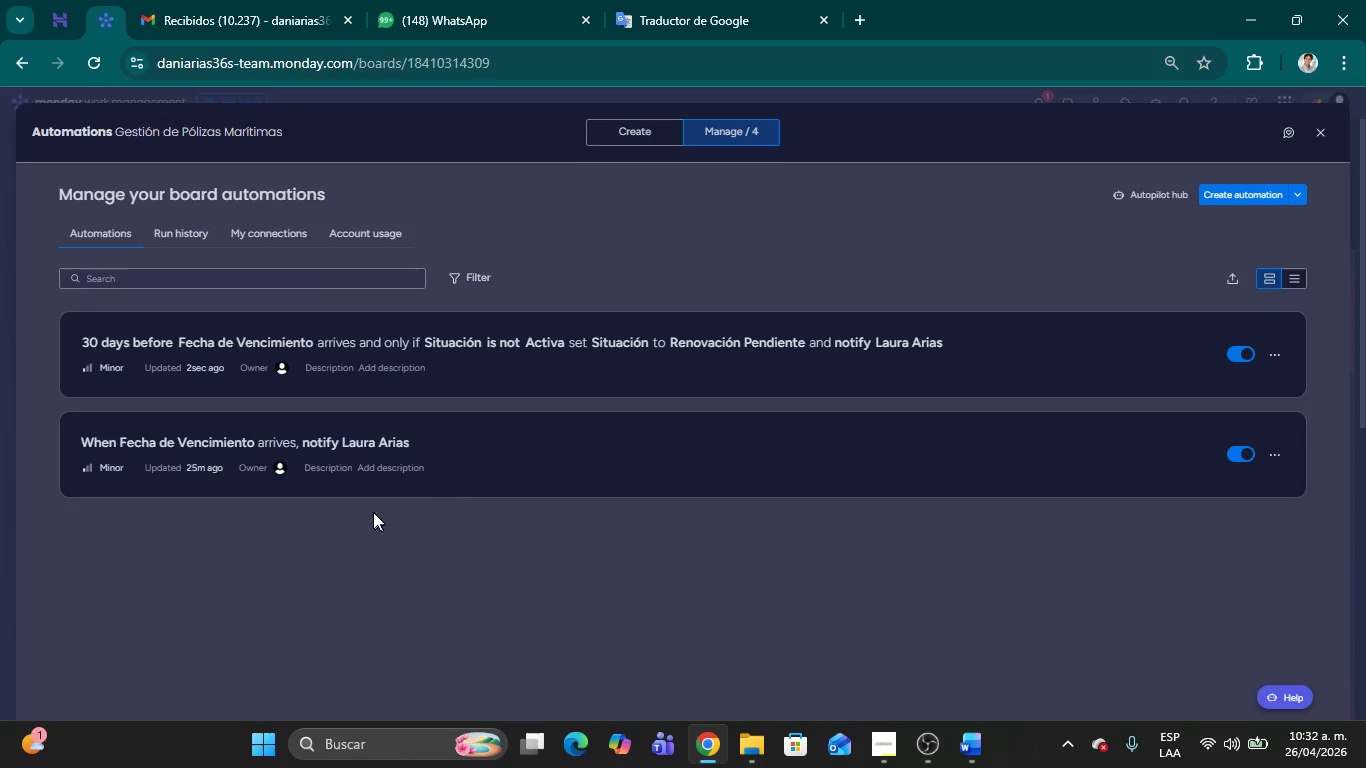 
wait(7.27)
 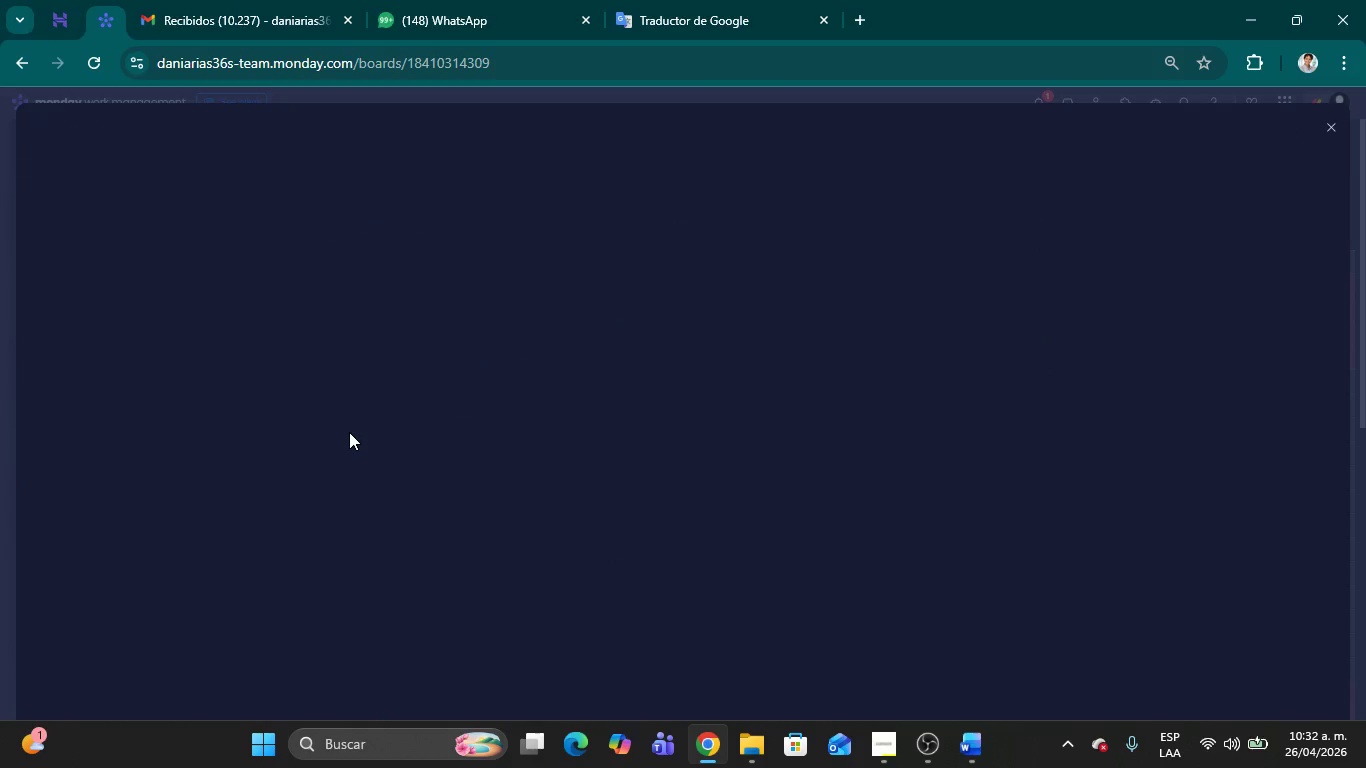 
left_click([1283, 447])
 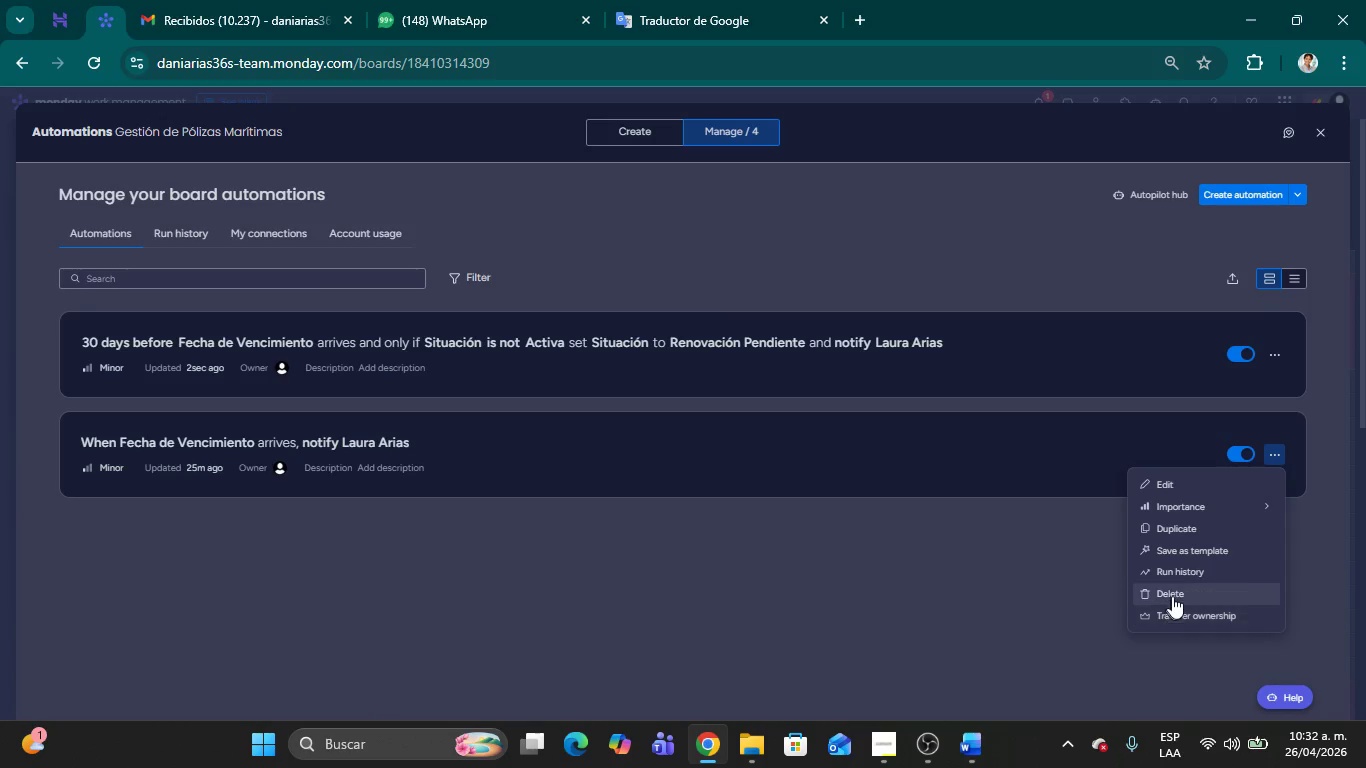 
left_click([1175, 591])
 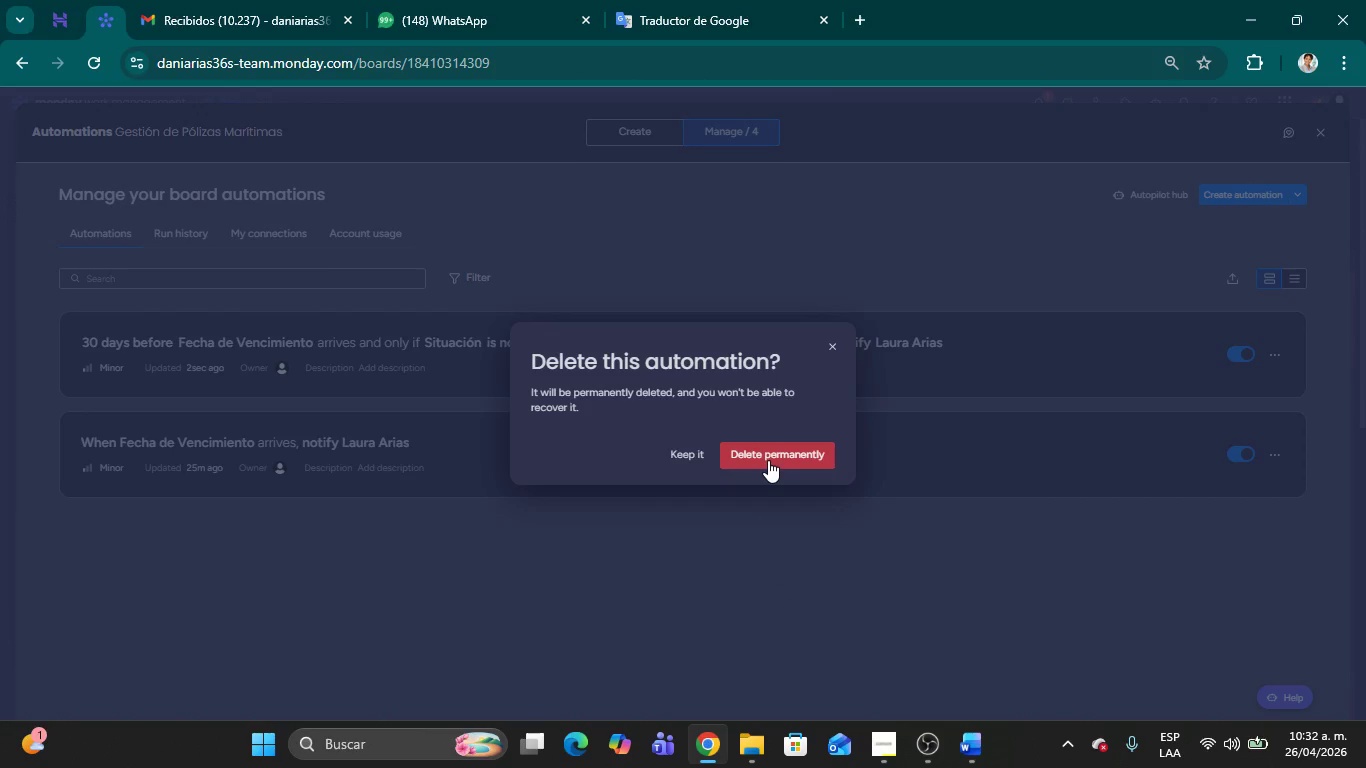 
left_click([768, 460])
 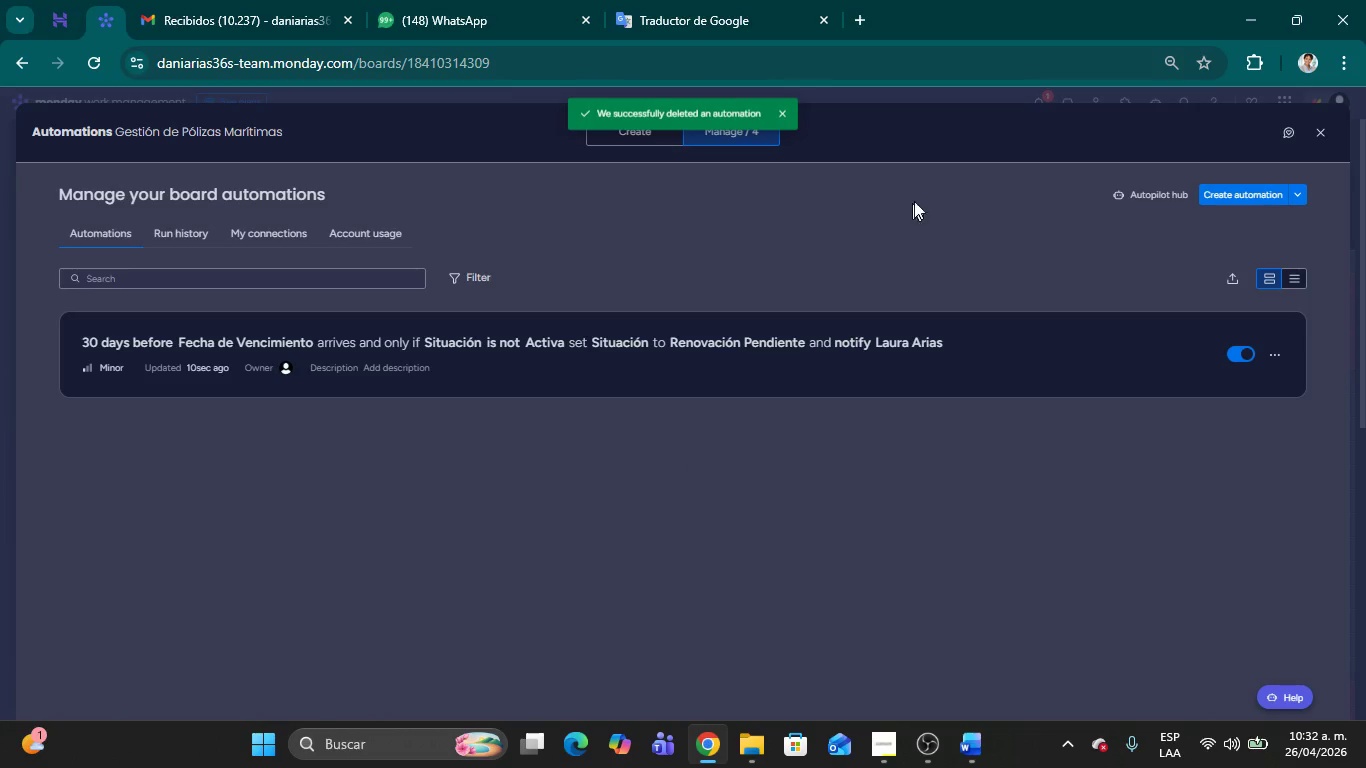 
left_click([627, 143])
 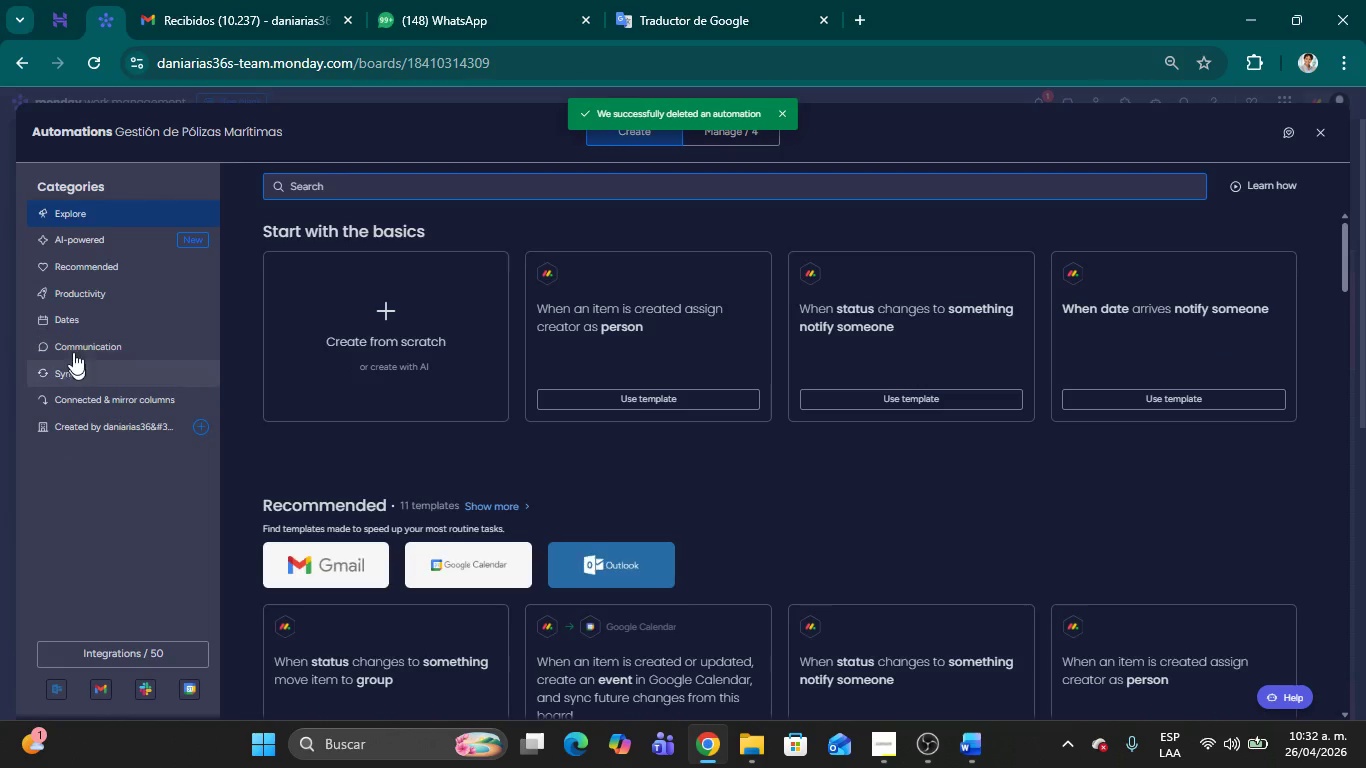 
left_click([69, 324])
 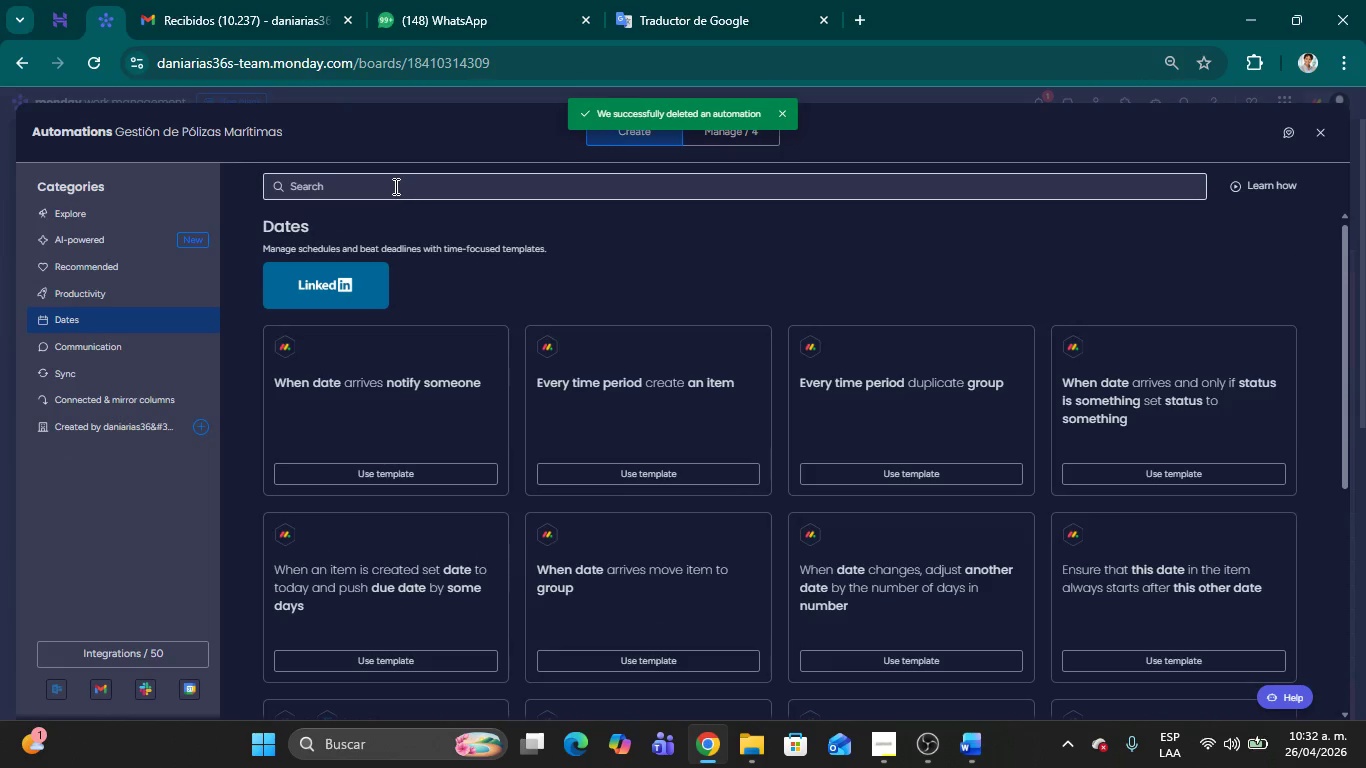 
left_click([394, 186])
 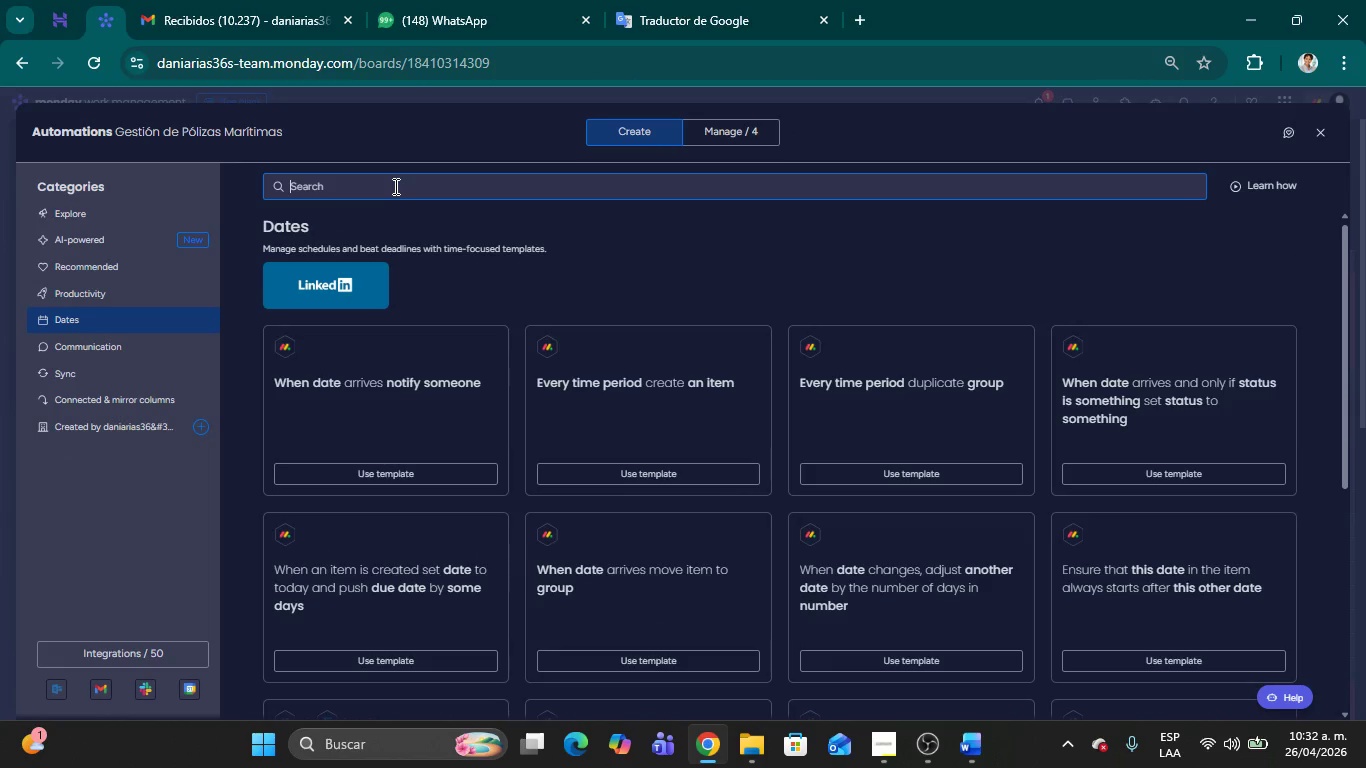 
type(date)
 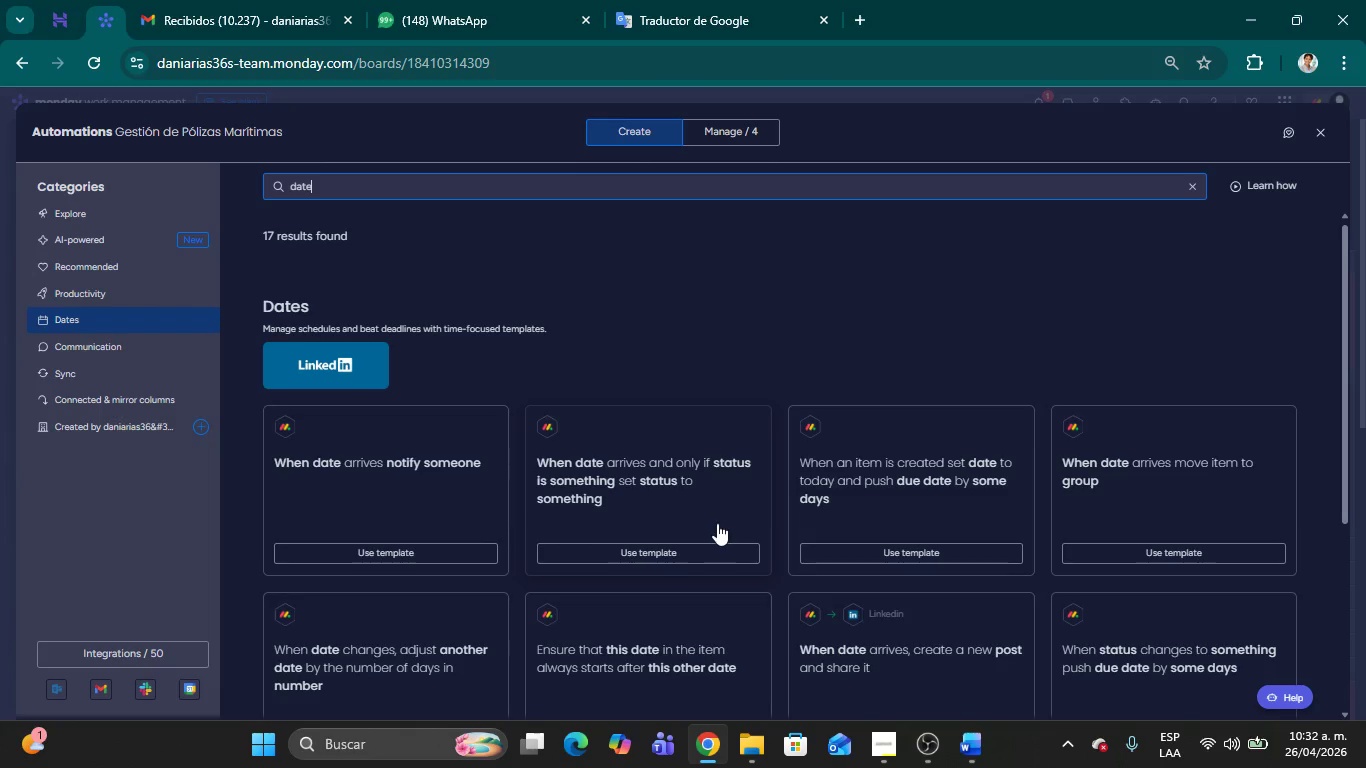 
left_click([710, 547])
 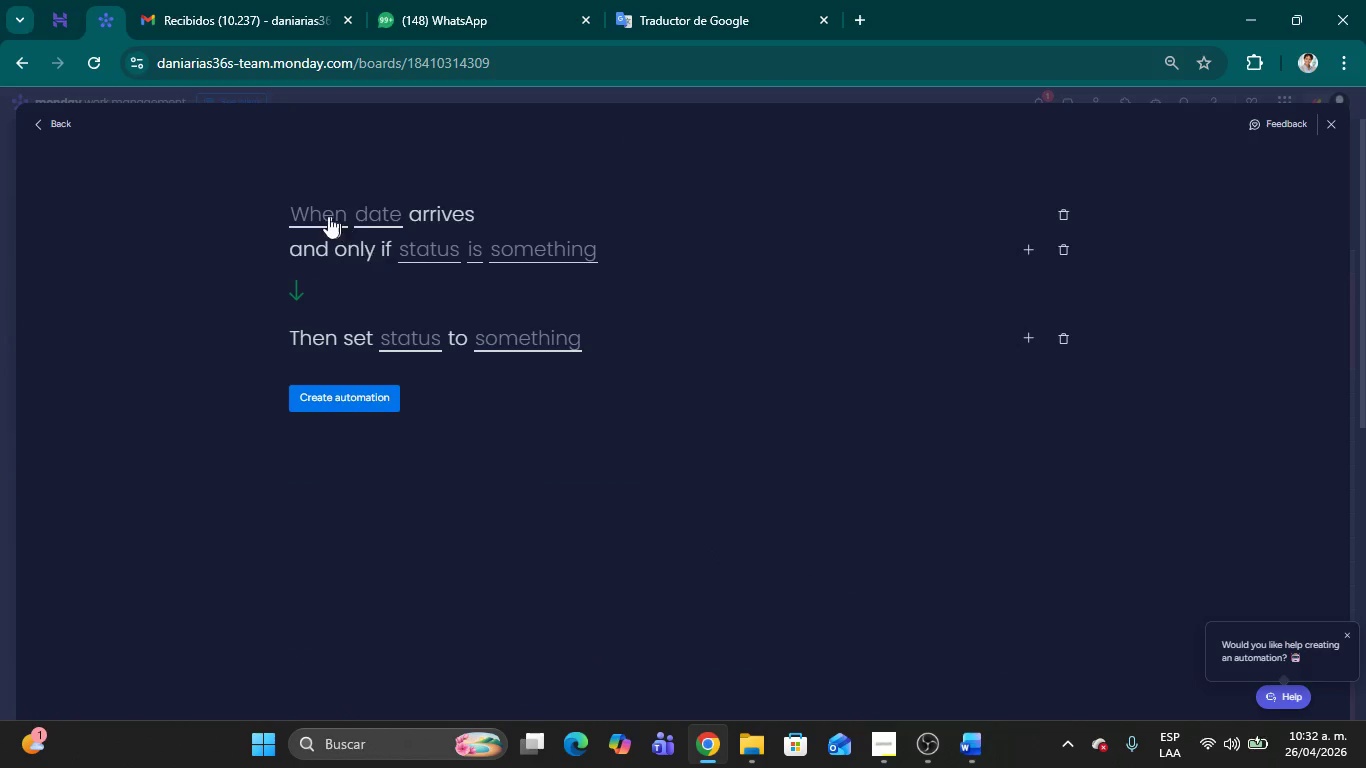 
left_click([324, 213])
 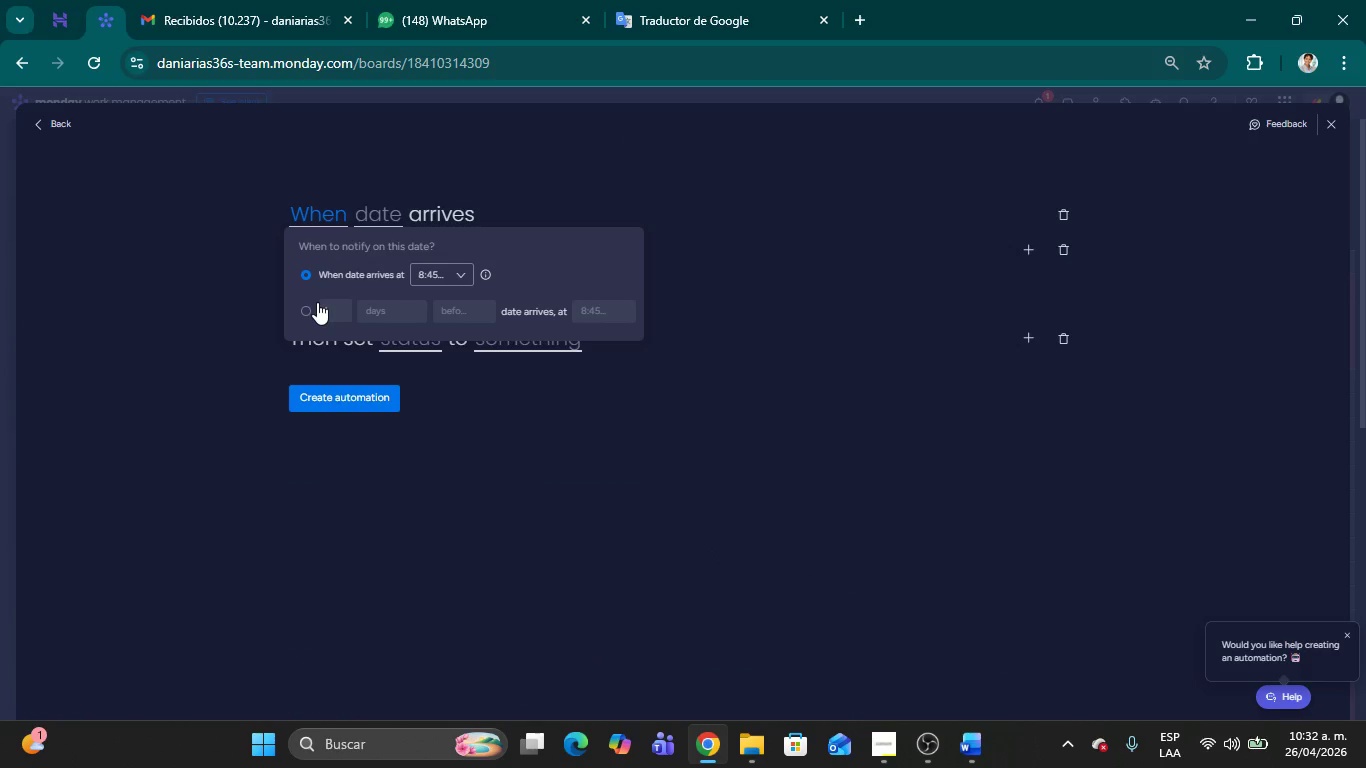 
left_click([304, 311])
 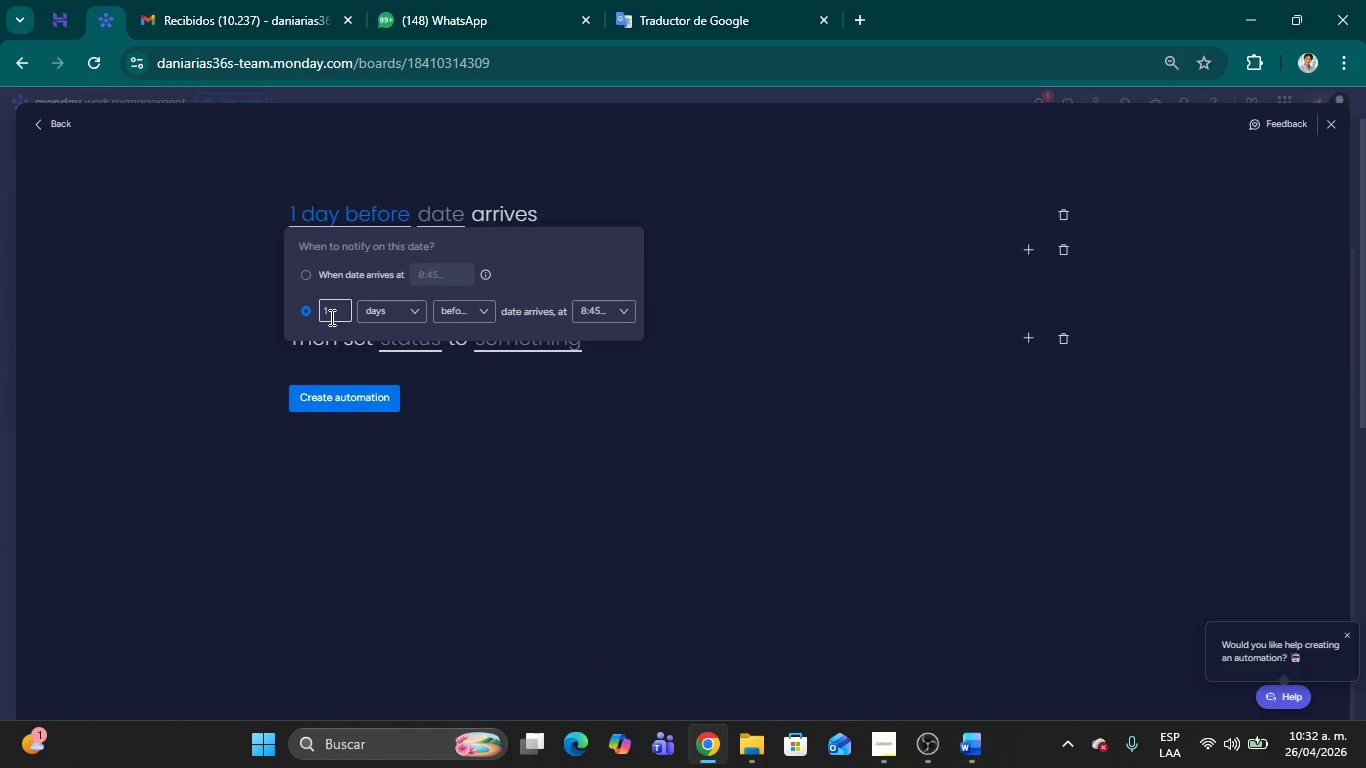 
left_click([330, 317])
 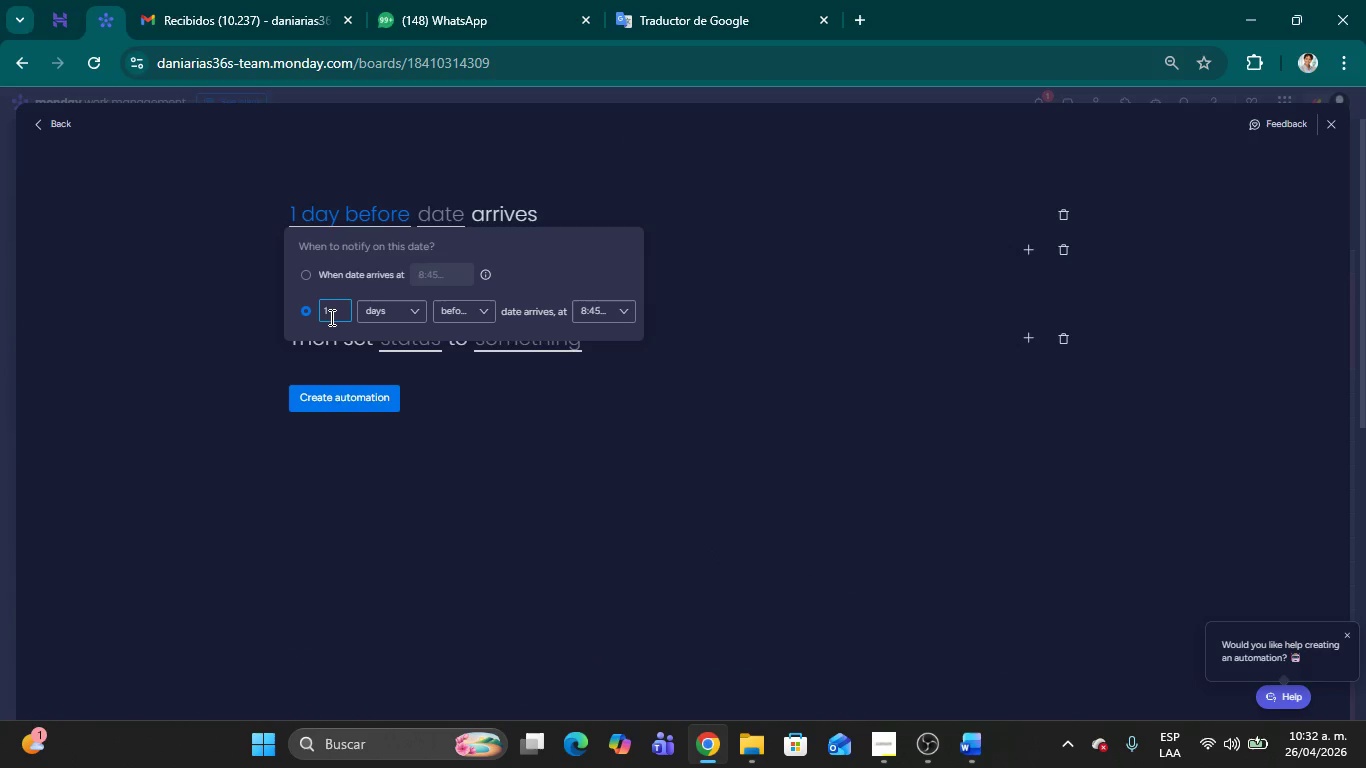 
key(Delete)
 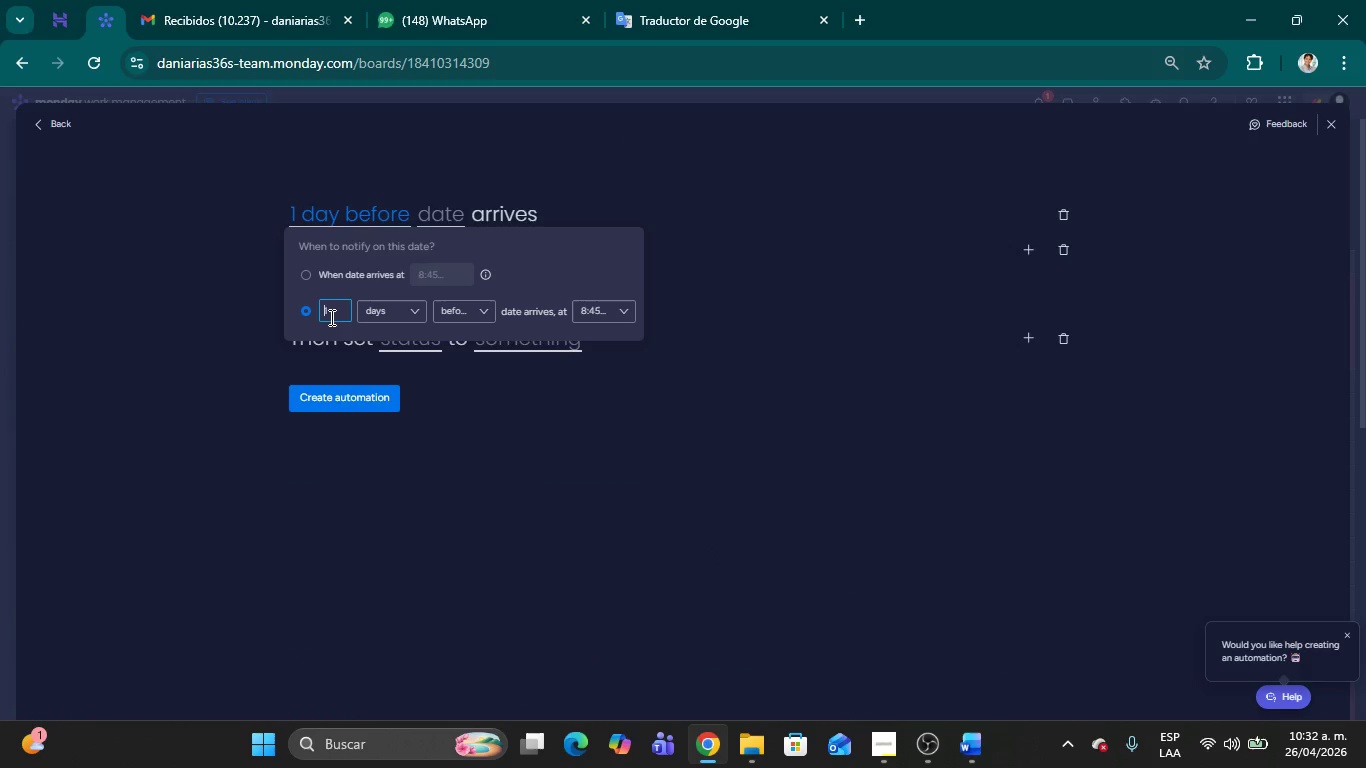 
key(7)
 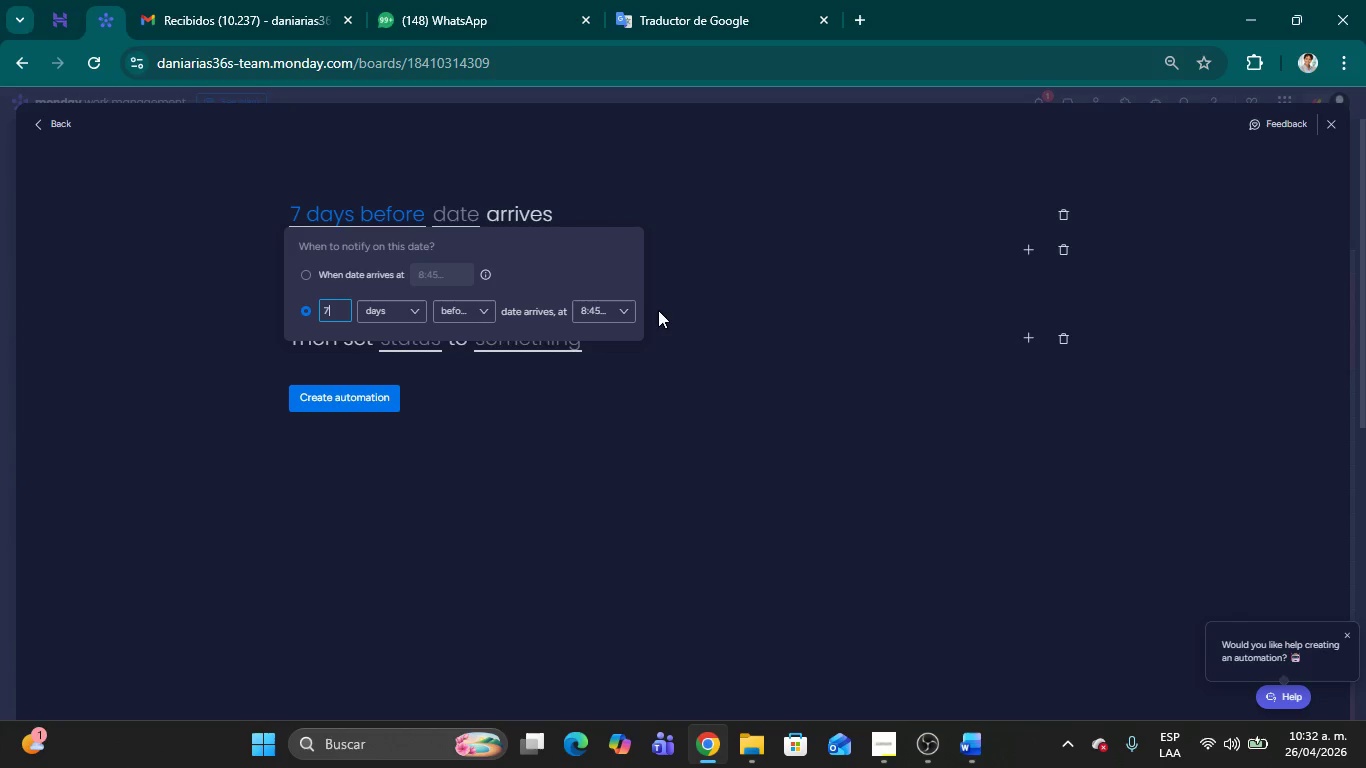 
left_click([623, 310])
 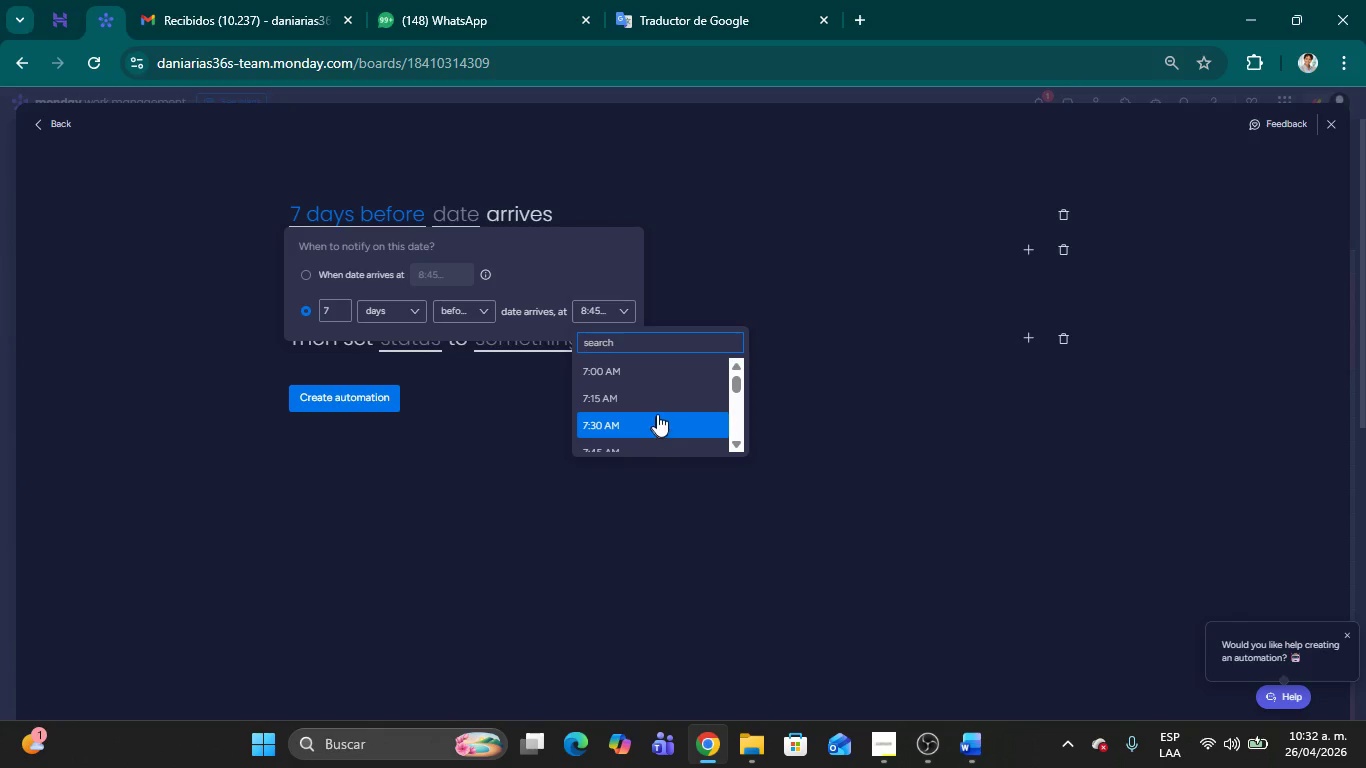 
scroll: coordinate [651, 414], scroll_direction: down, amount: 2.0
 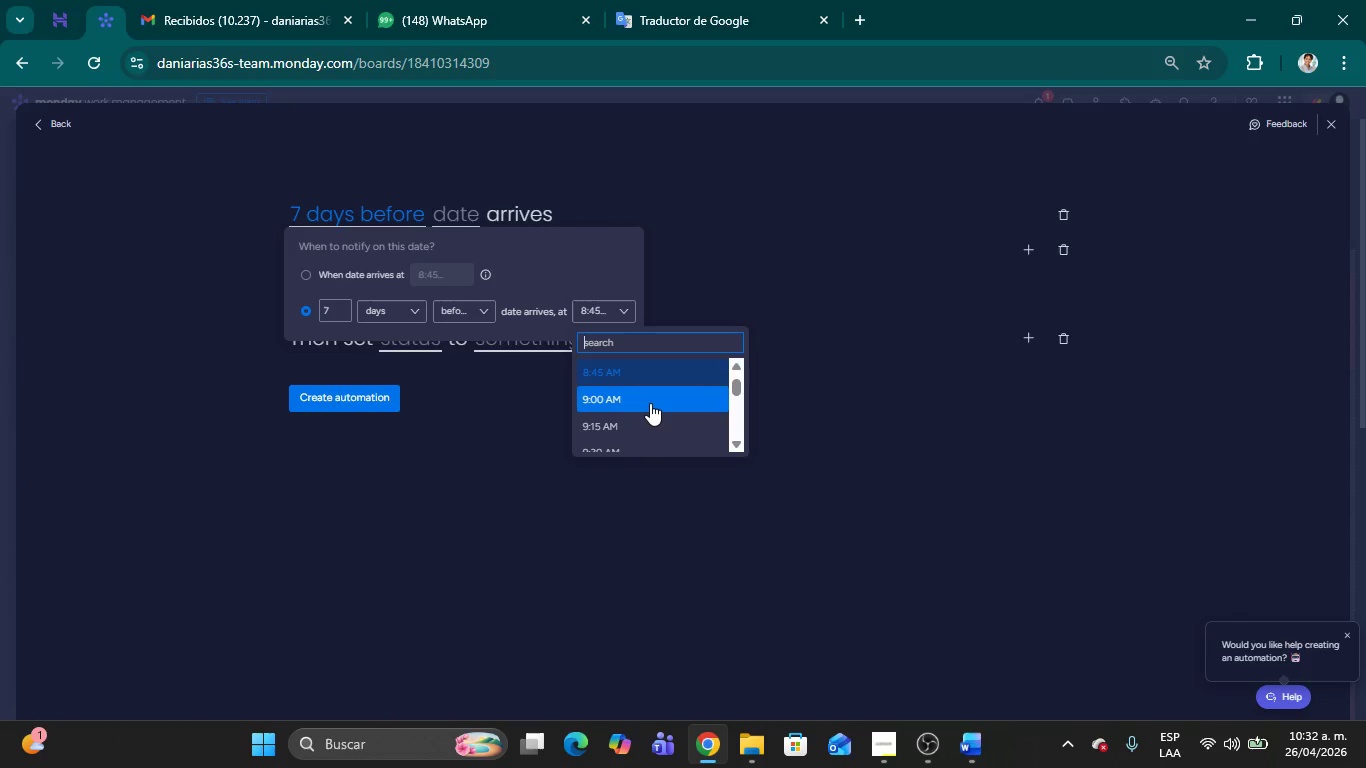 
left_click([650, 403])
 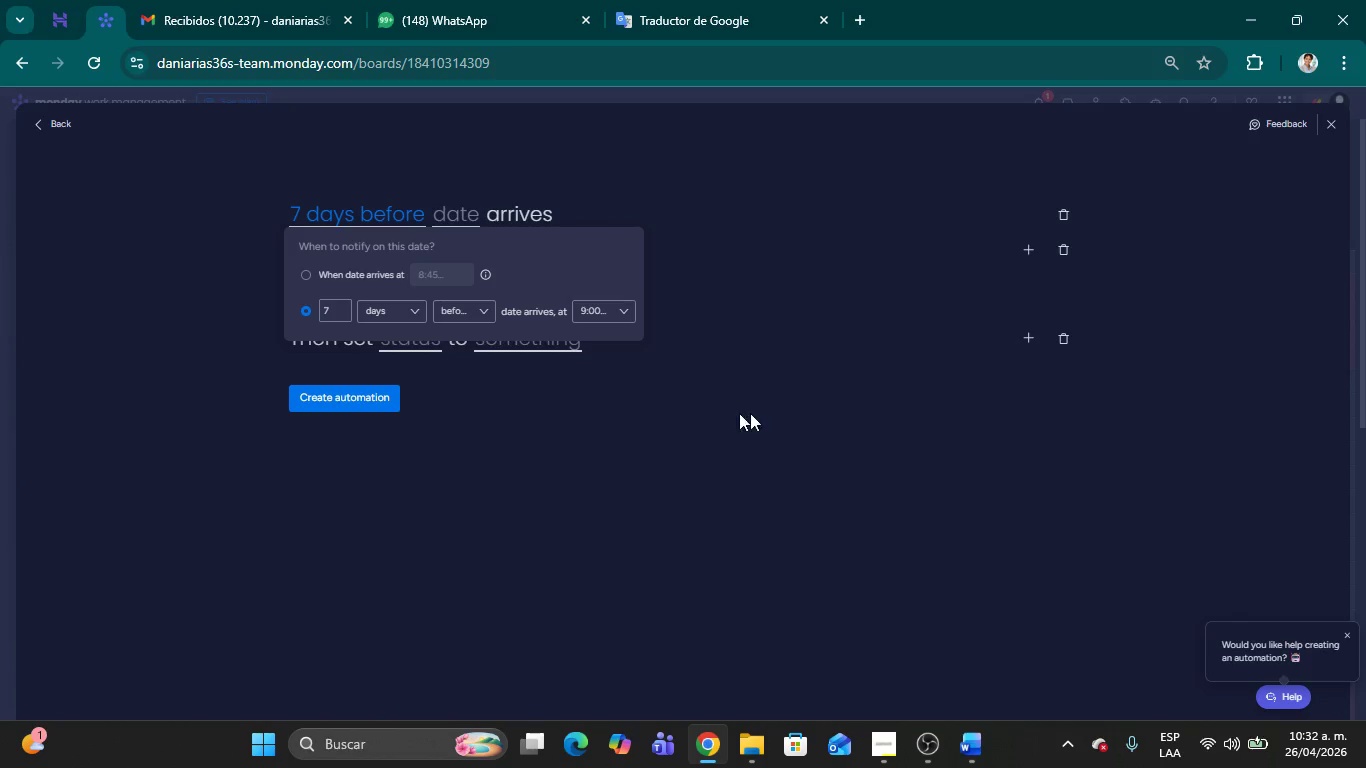 
left_click([781, 412])
 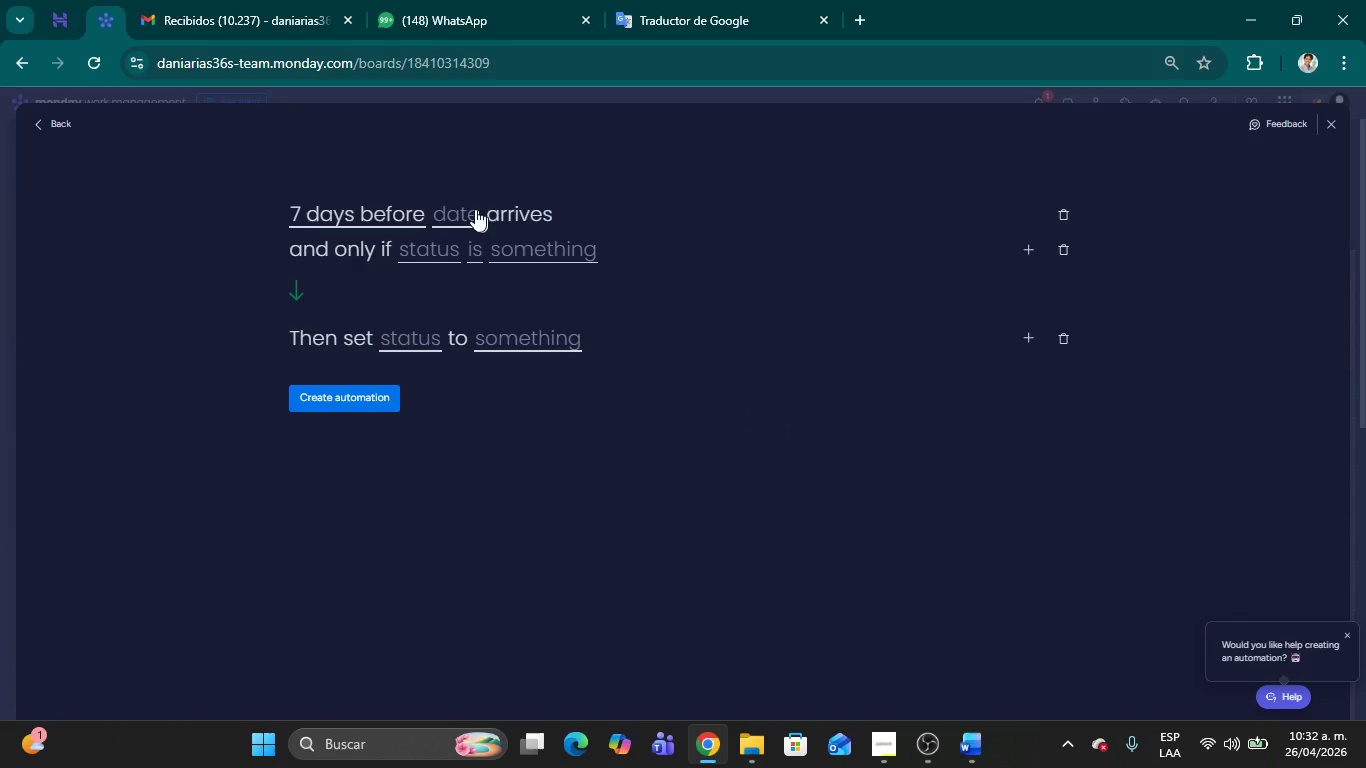 
left_click([464, 209])
 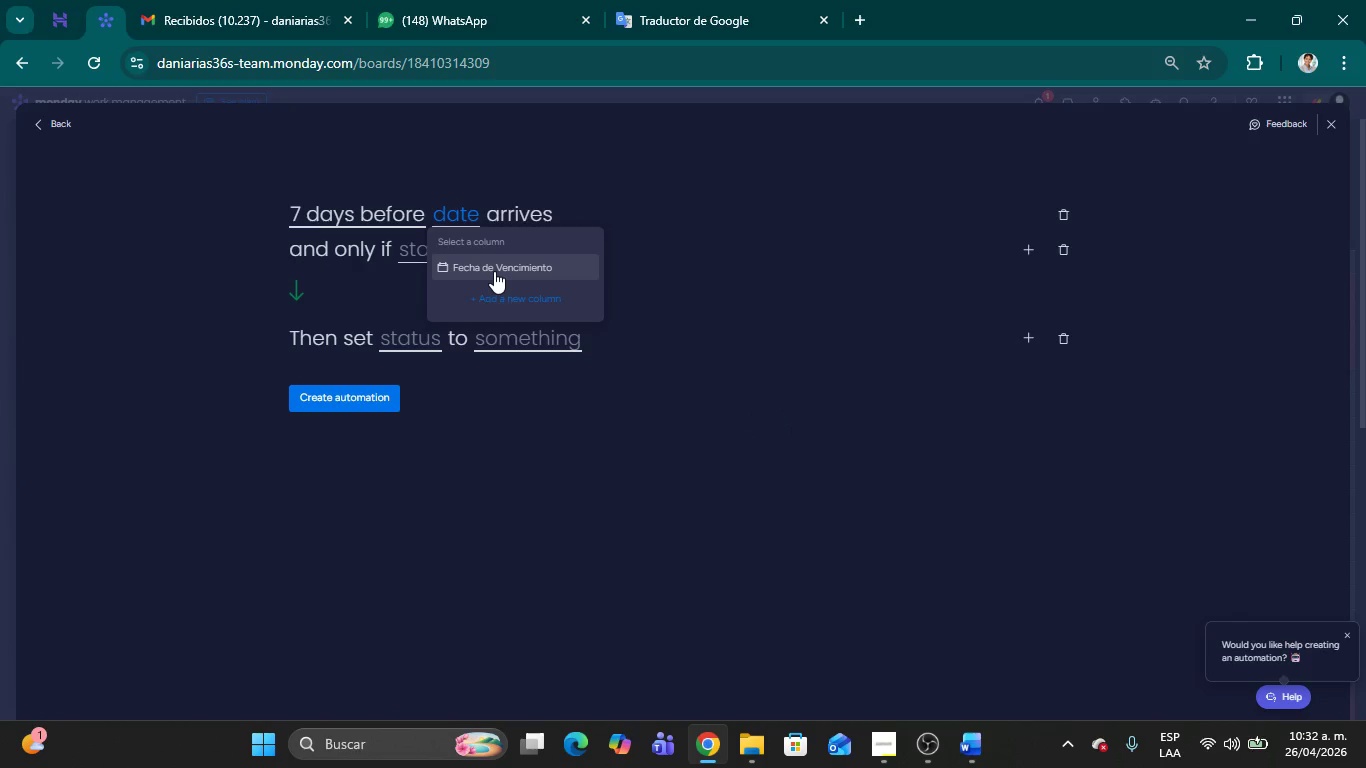 
left_click([494, 271])
 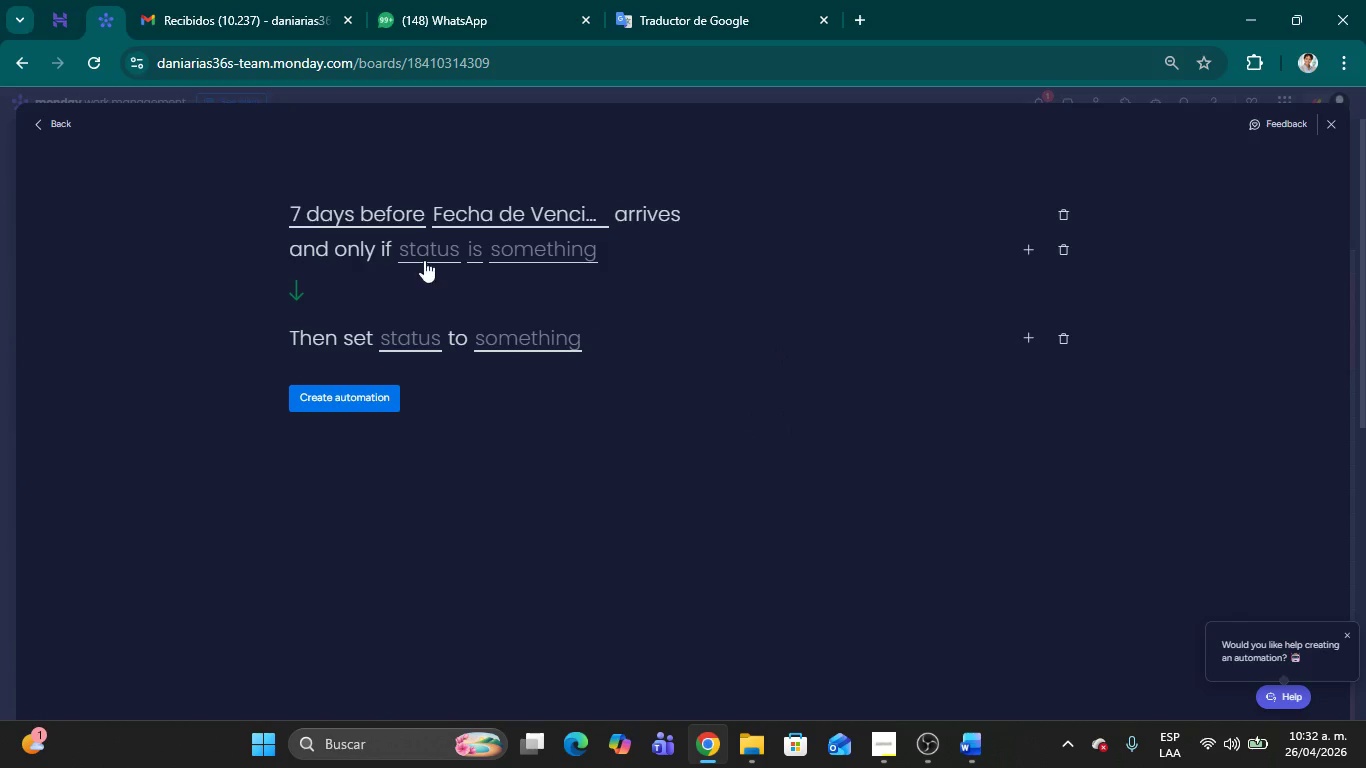 
left_click([425, 251])
 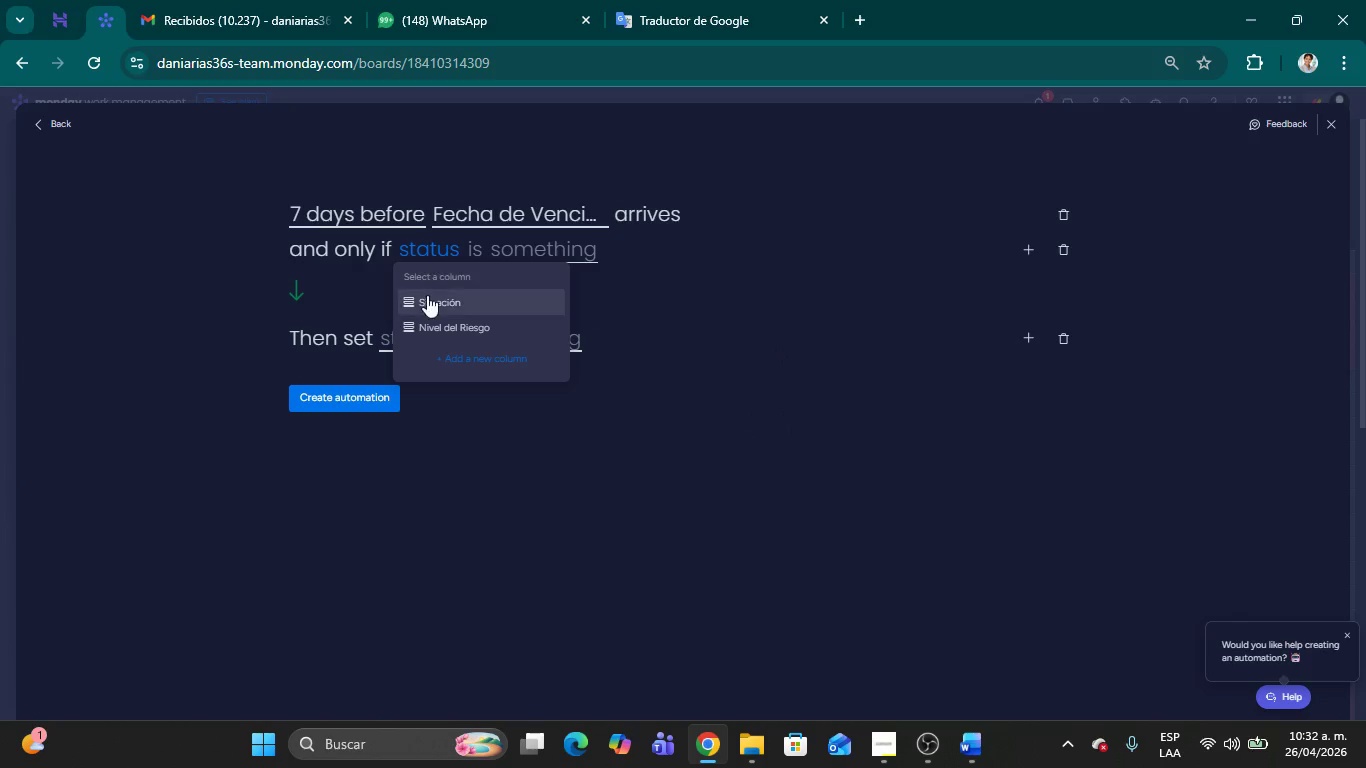 
left_click([427, 301])
 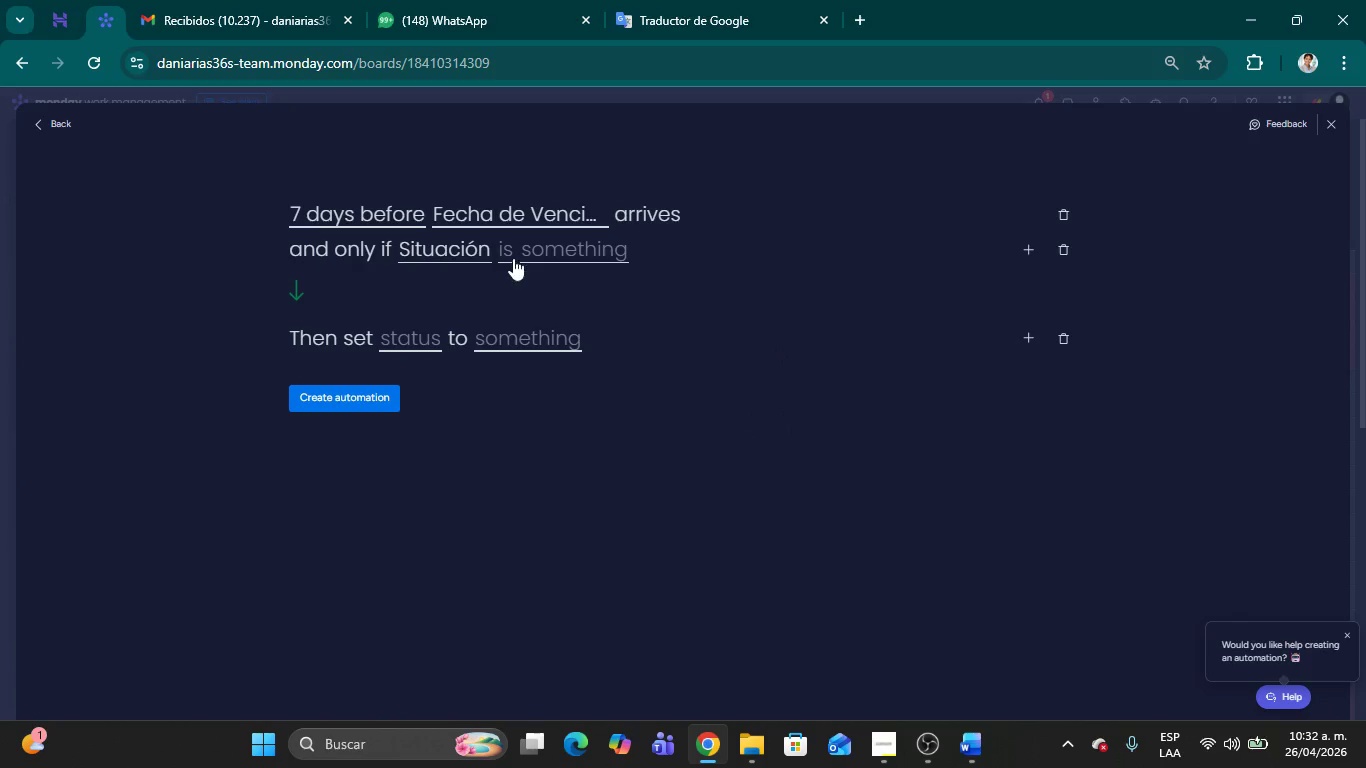 
left_click([508, 257])
 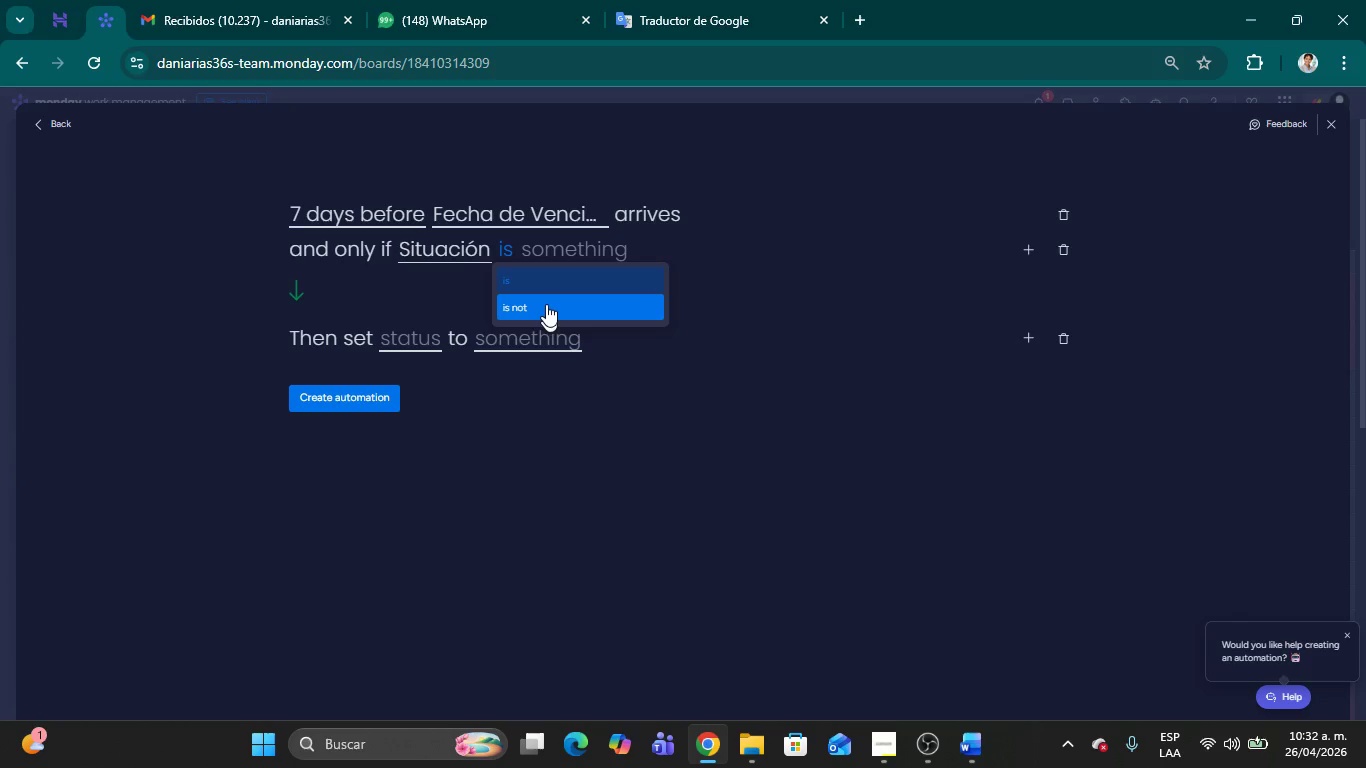 
left_click([546, 304])
 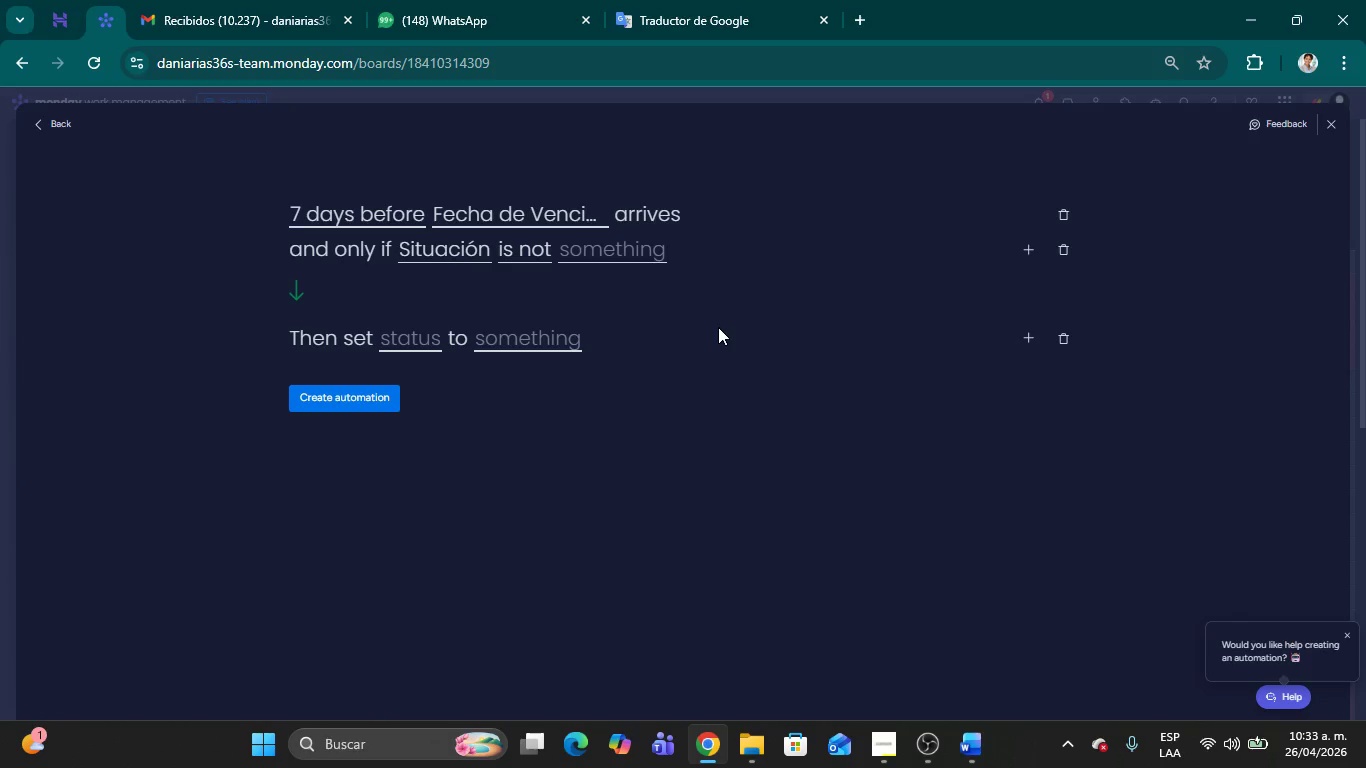 
wait(30.09)
 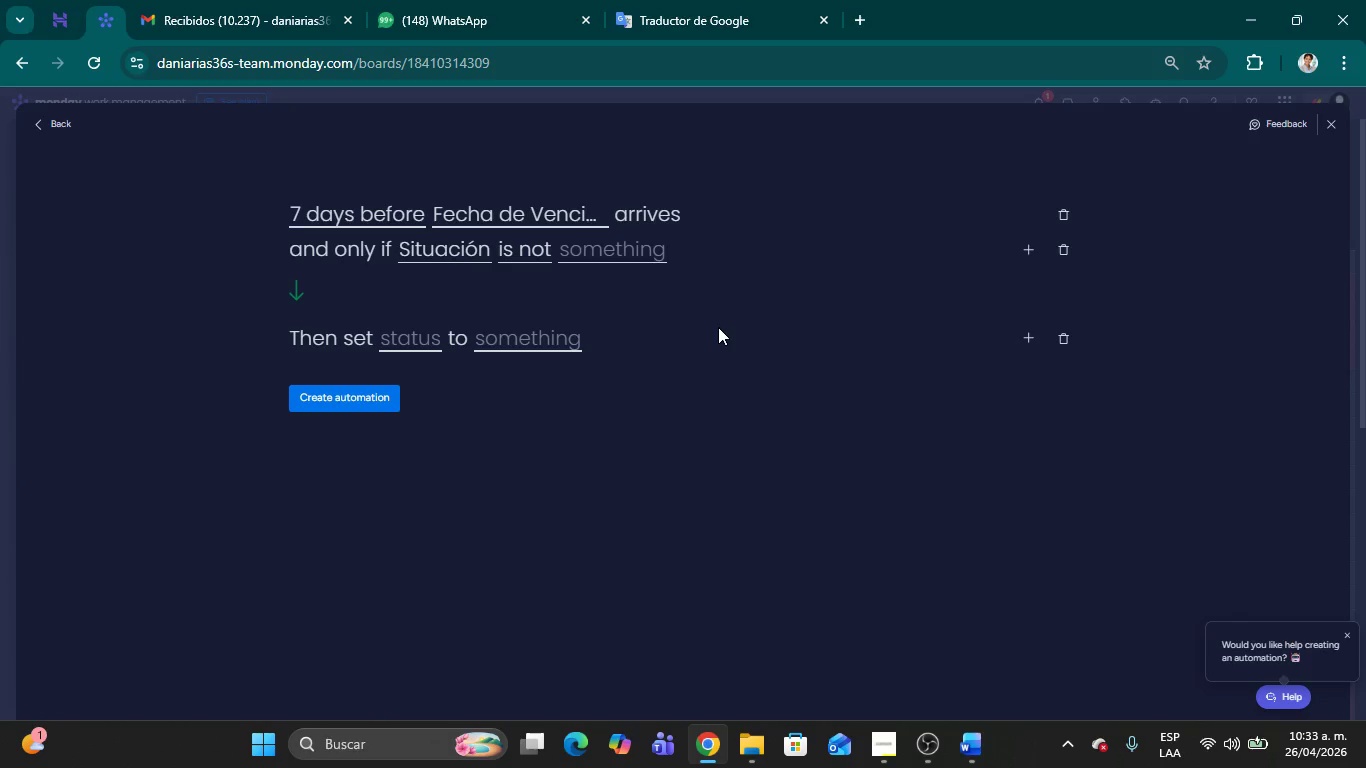 
left_click([644, 261])
 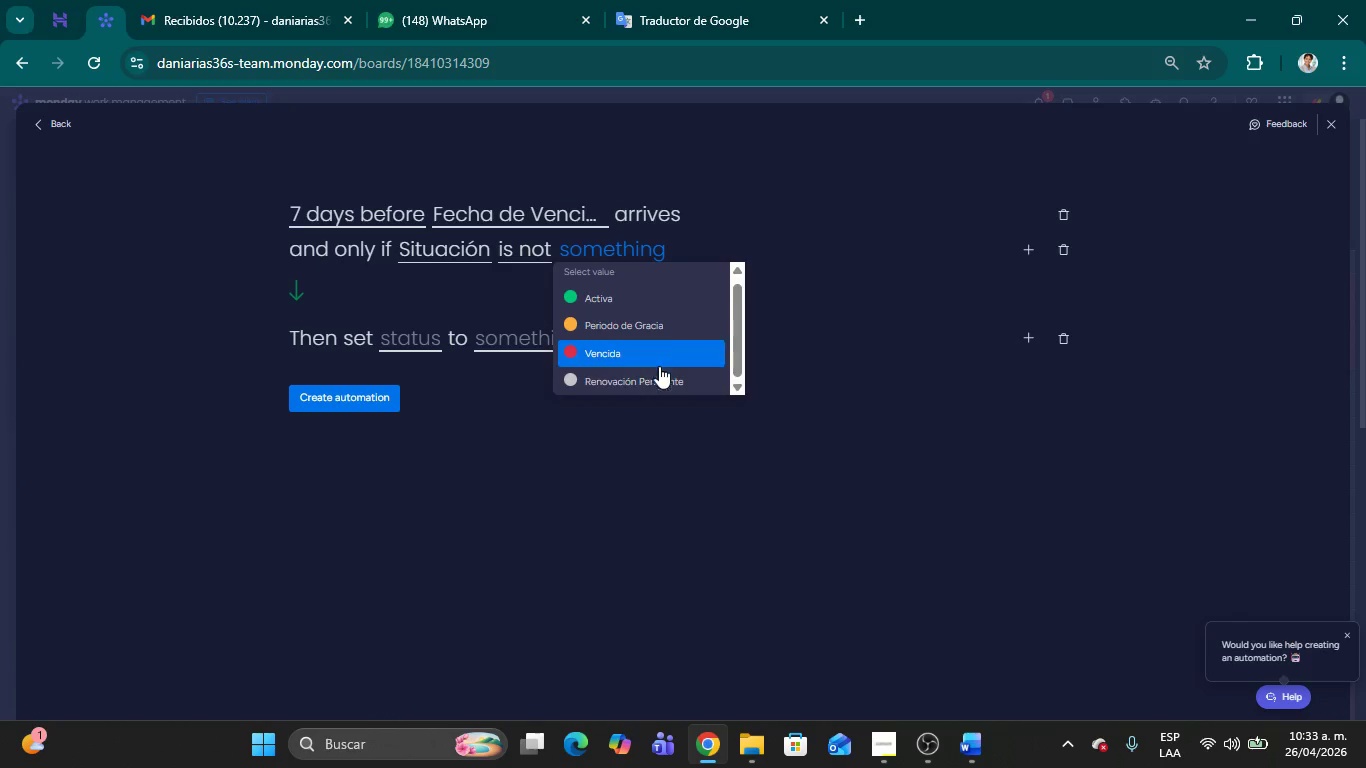 
left_click([677, 392])
 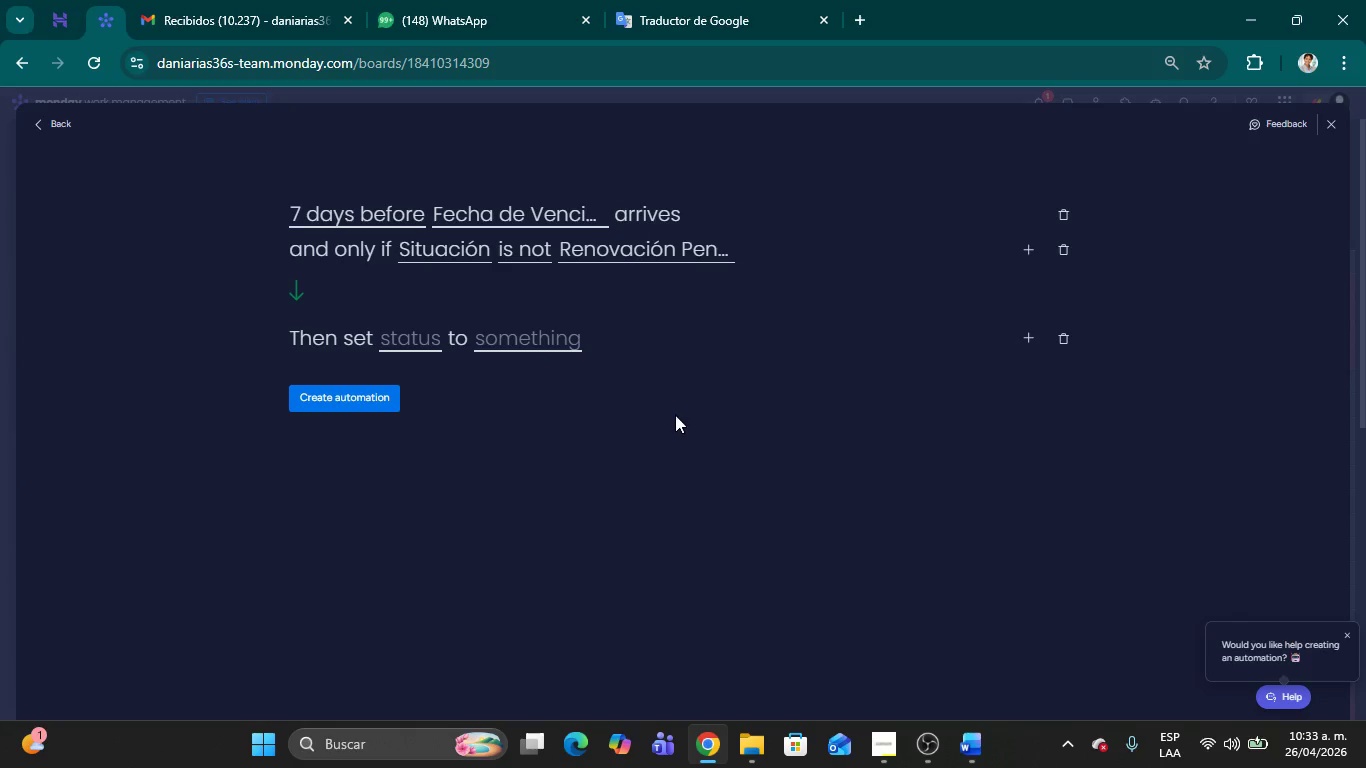 
left_click([675, 419])
 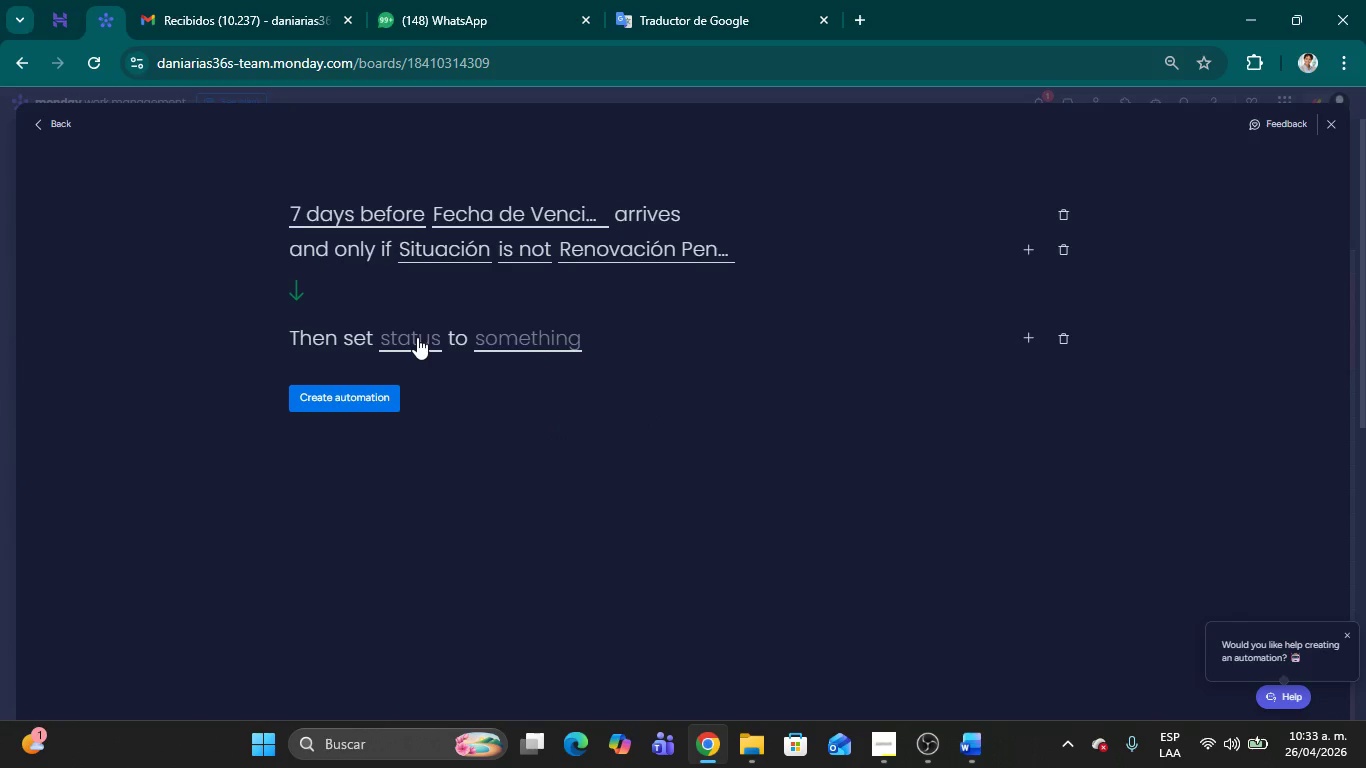 
left_click([434, 338])
 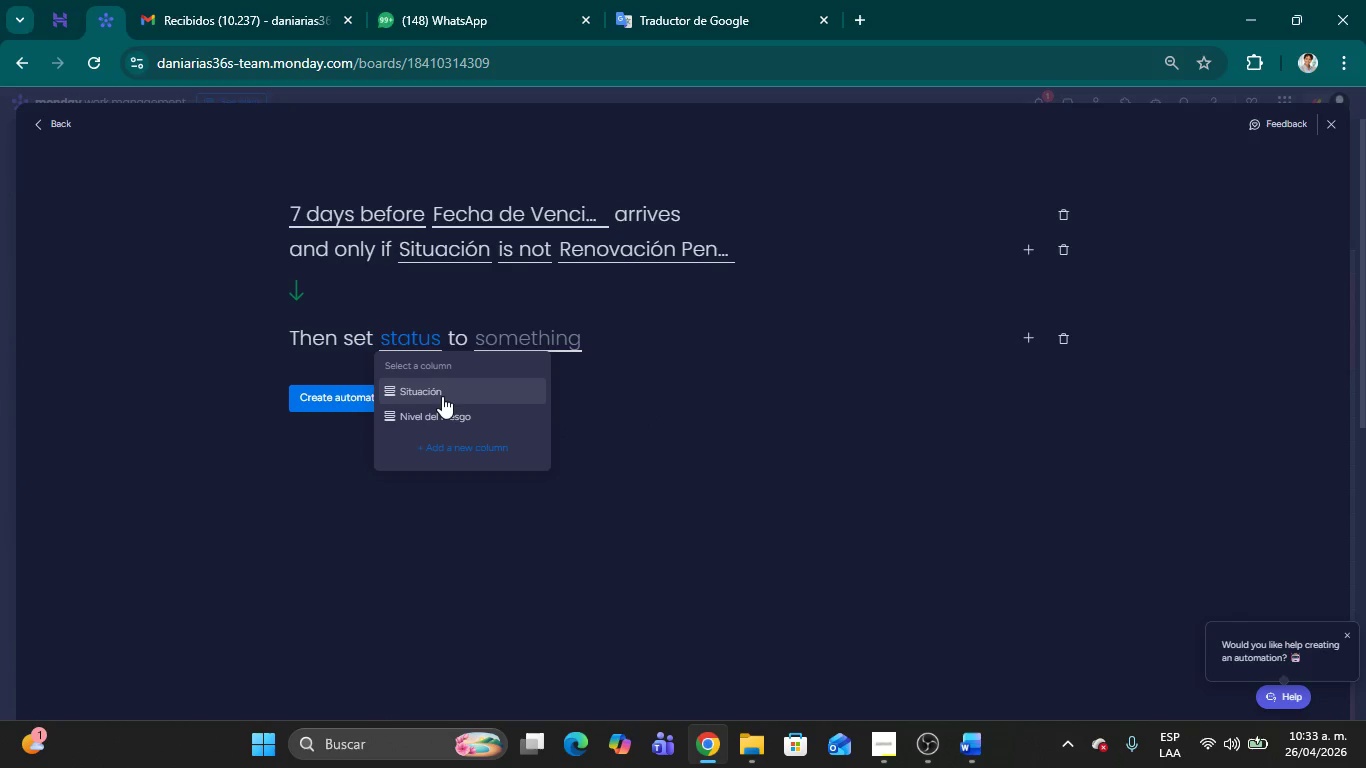 
left_click([442, 396])
 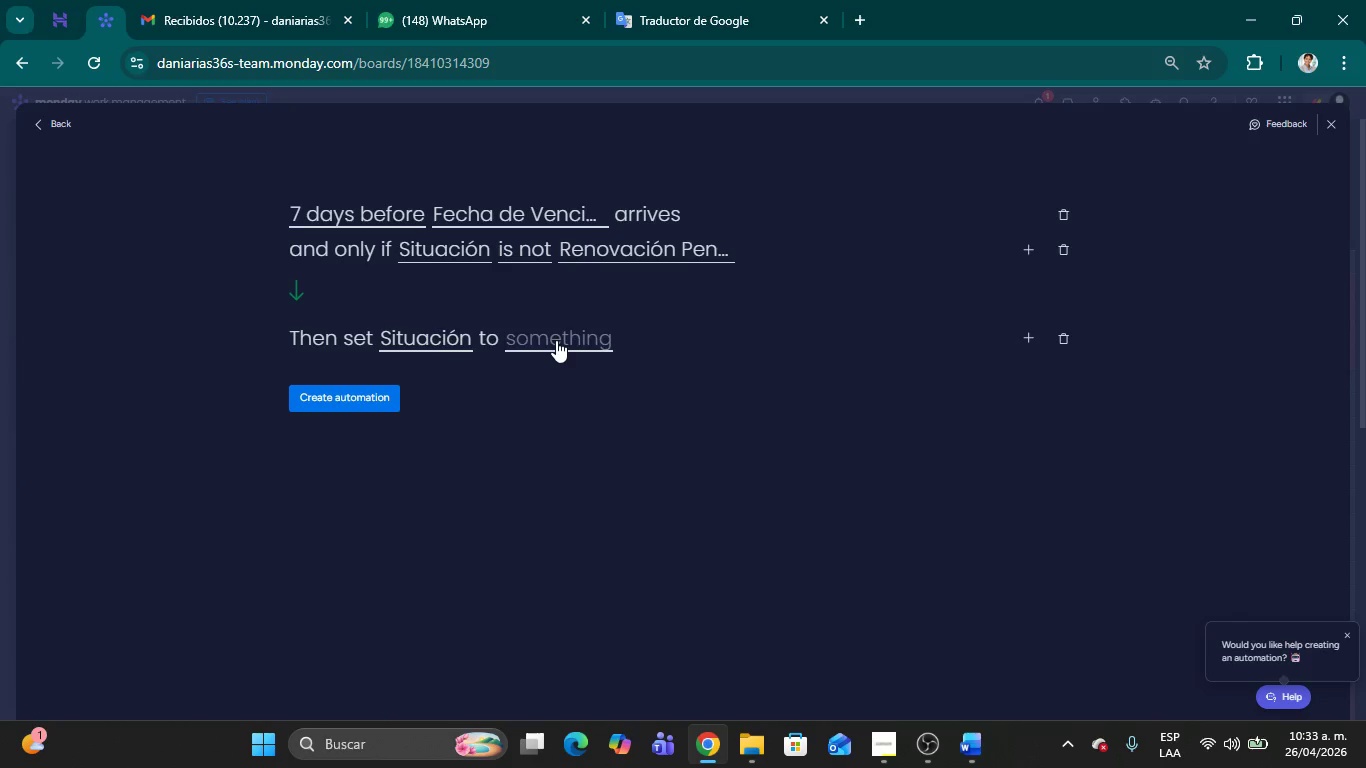 
wait(16.64)
 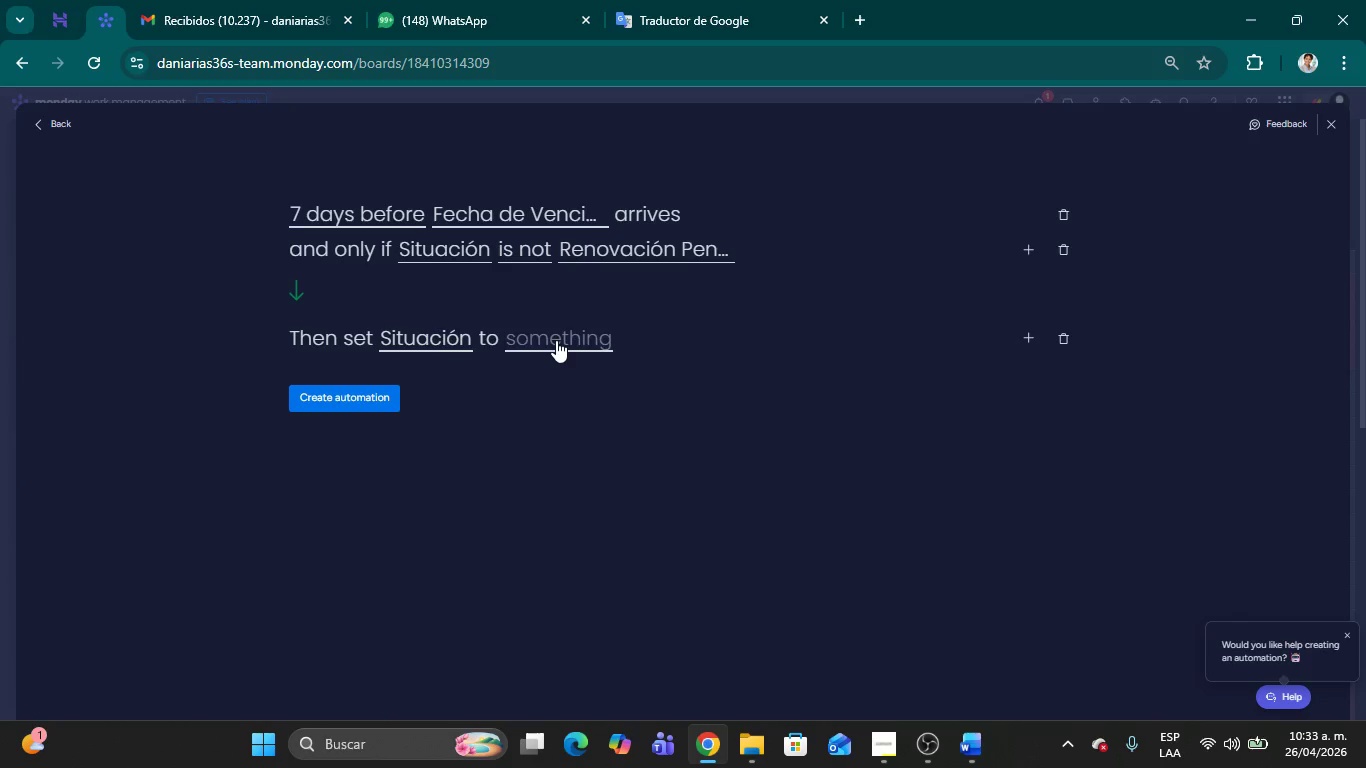 
left_click([556, 340])
 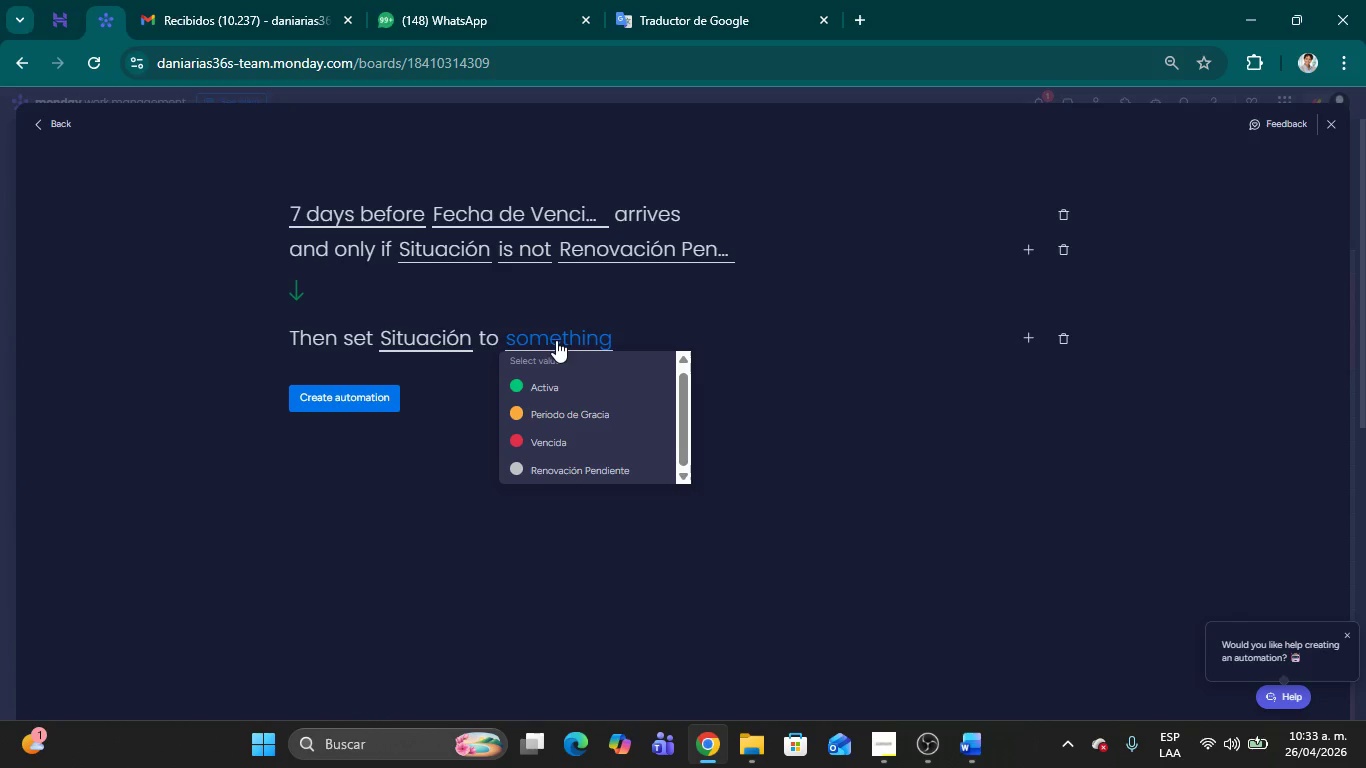 
wait(21.41)
 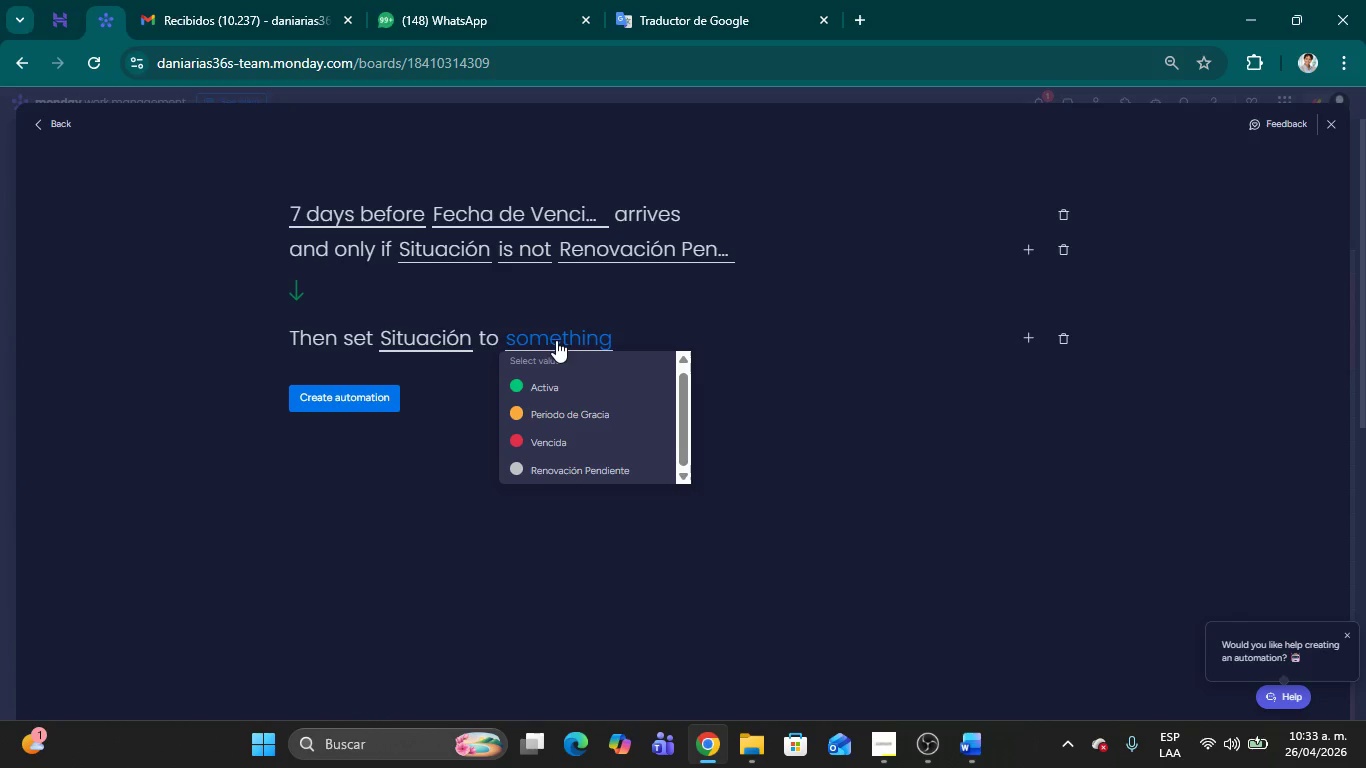 
left_click([893, 578])
 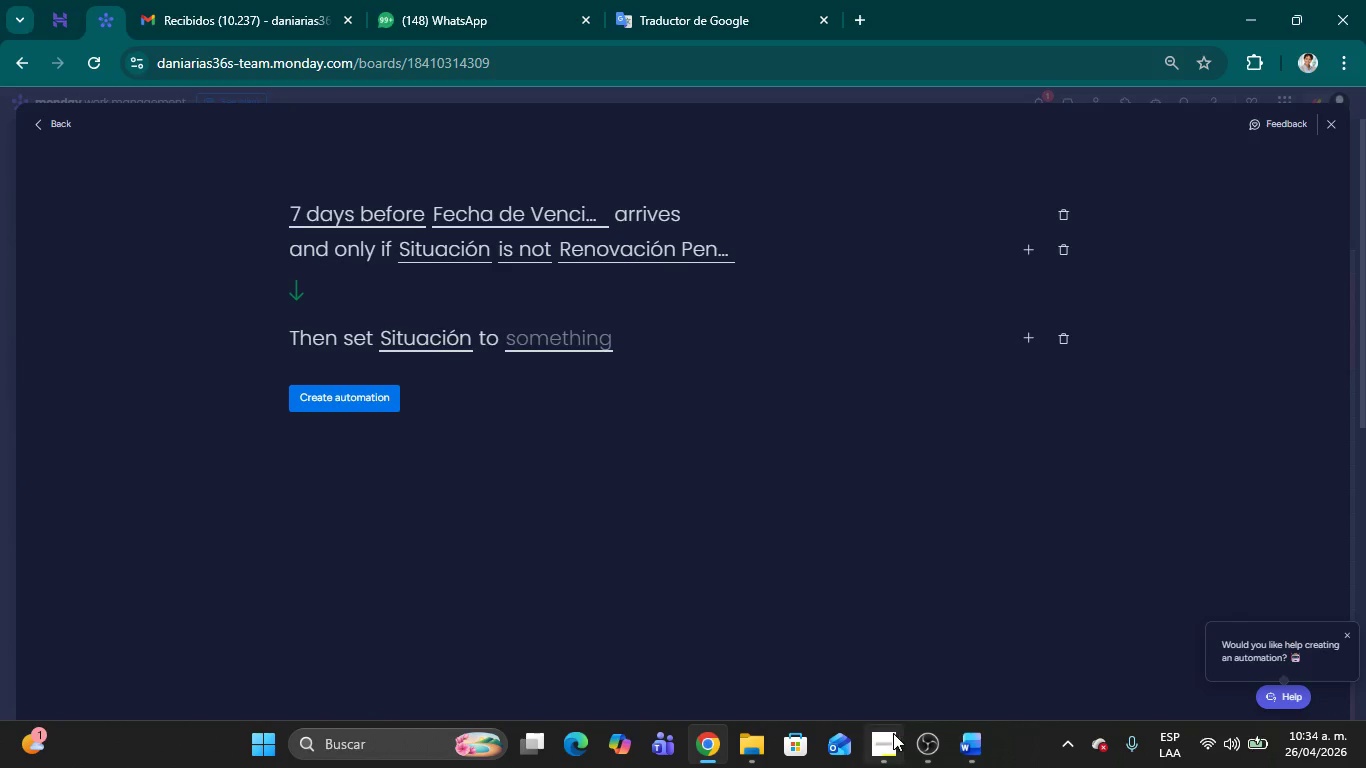 
left_click([890, 741])